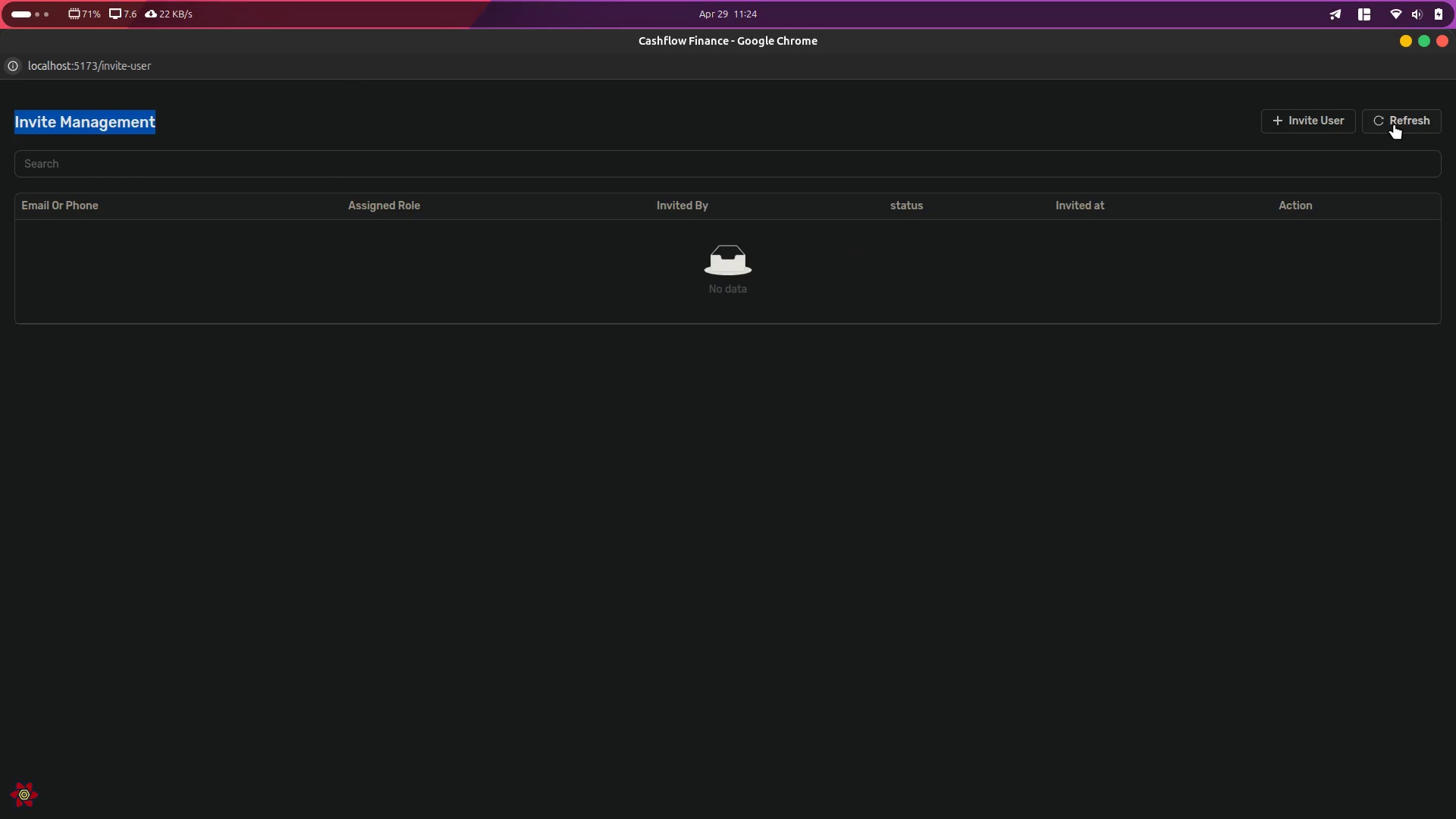 
left_click([1394, 124])
 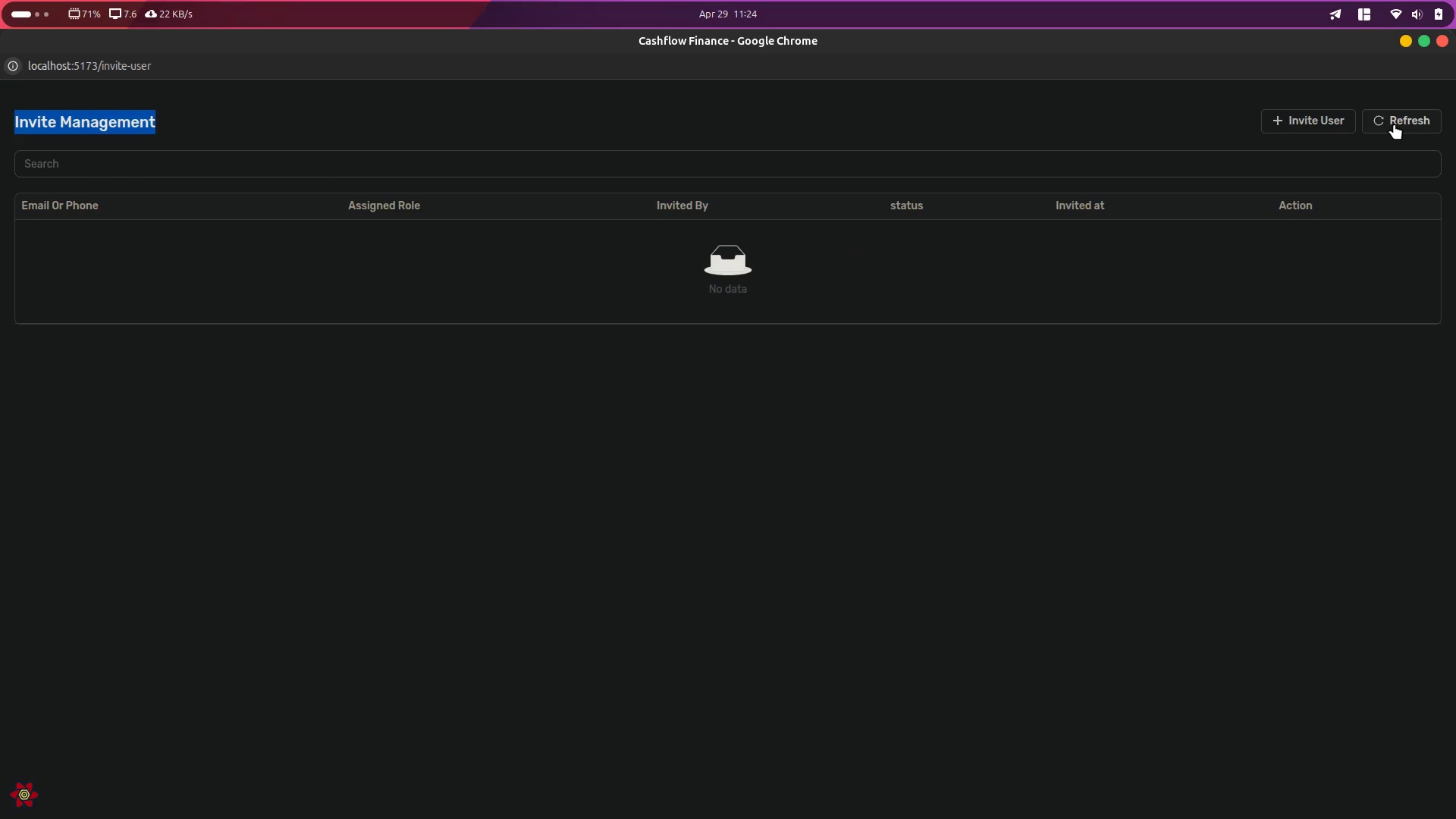 
key(Alt+AltLeft)
 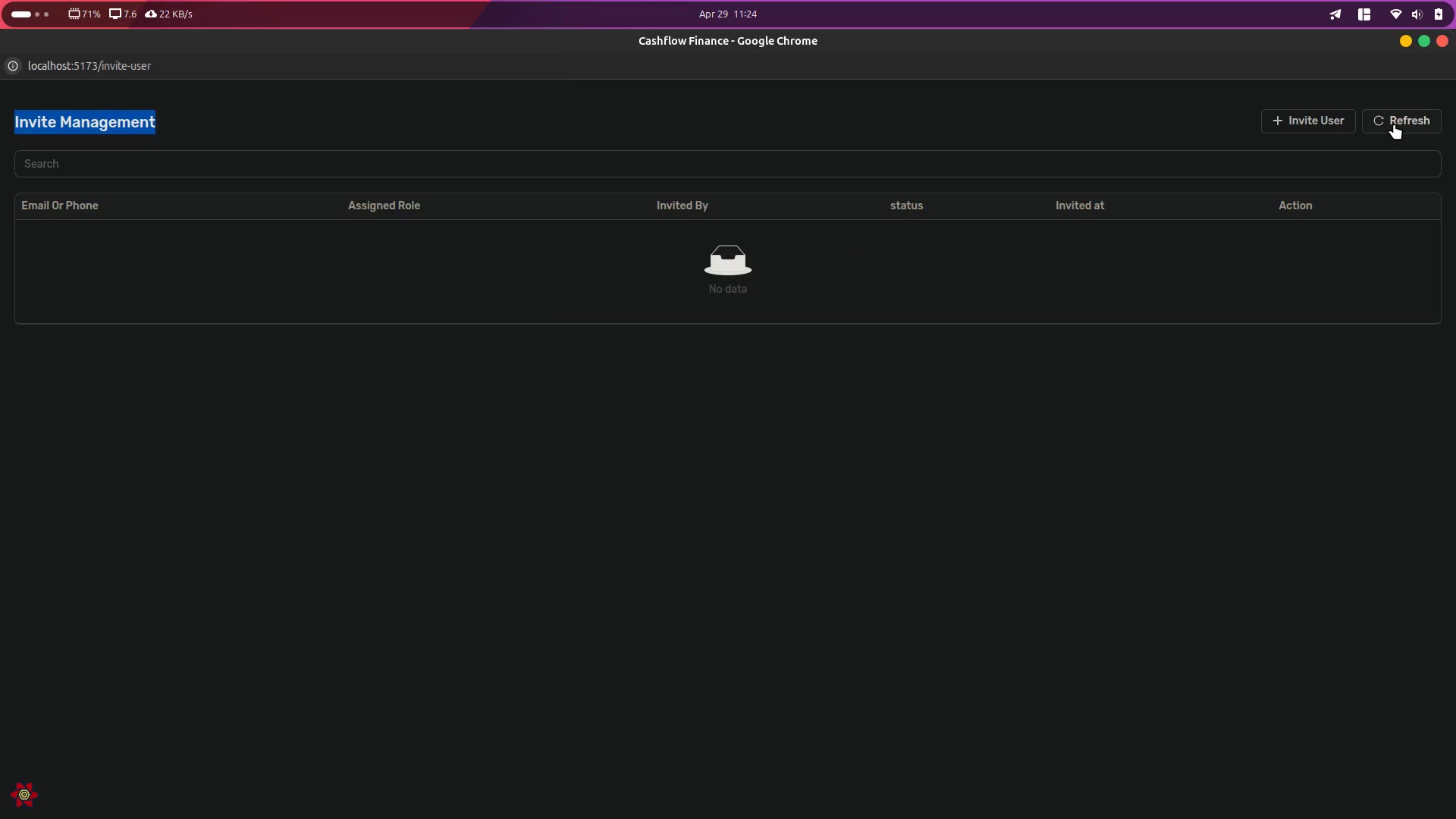 
key(Alt+Tab)
 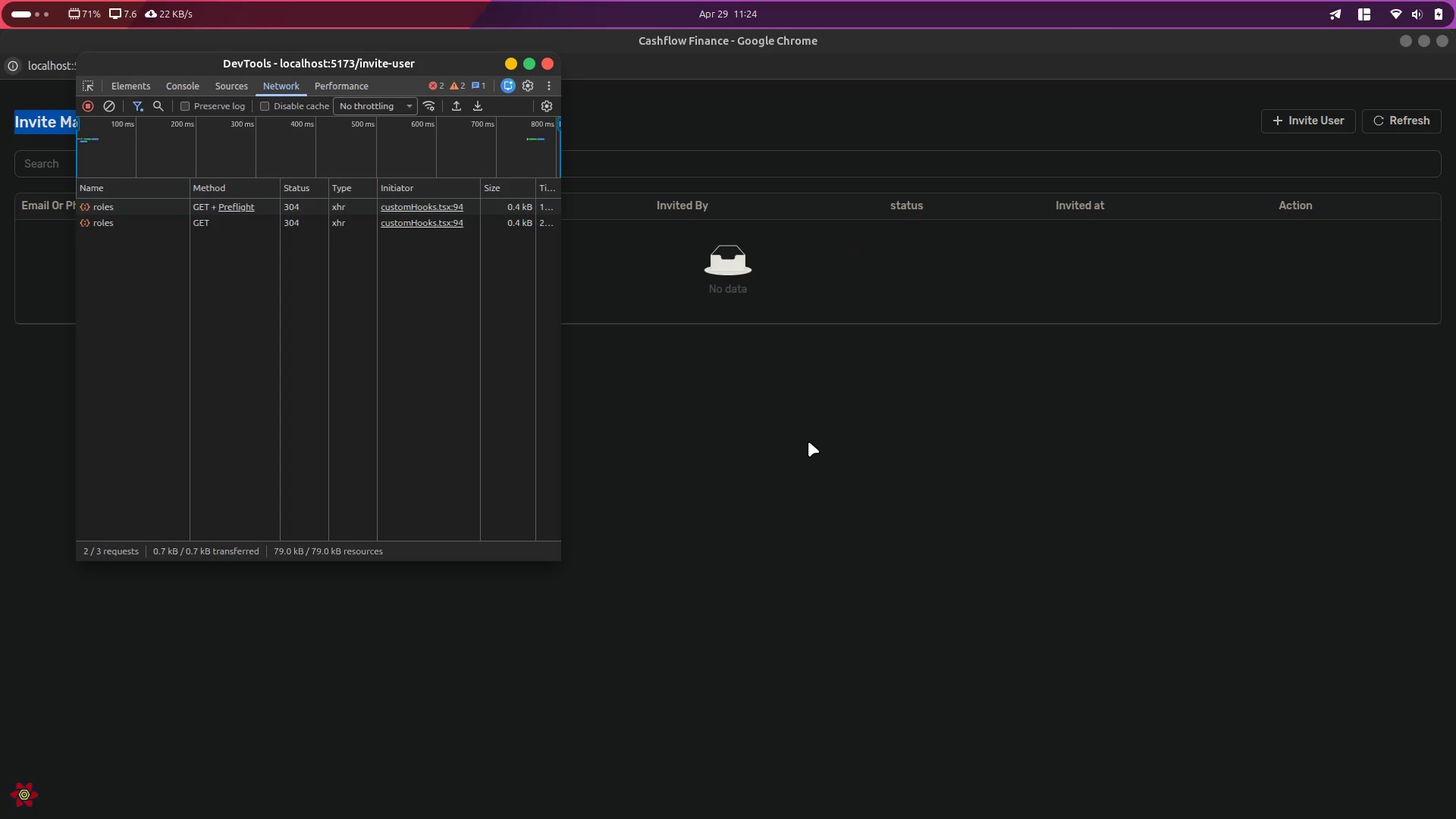 
key(Alt+Control+ArrowRight)
 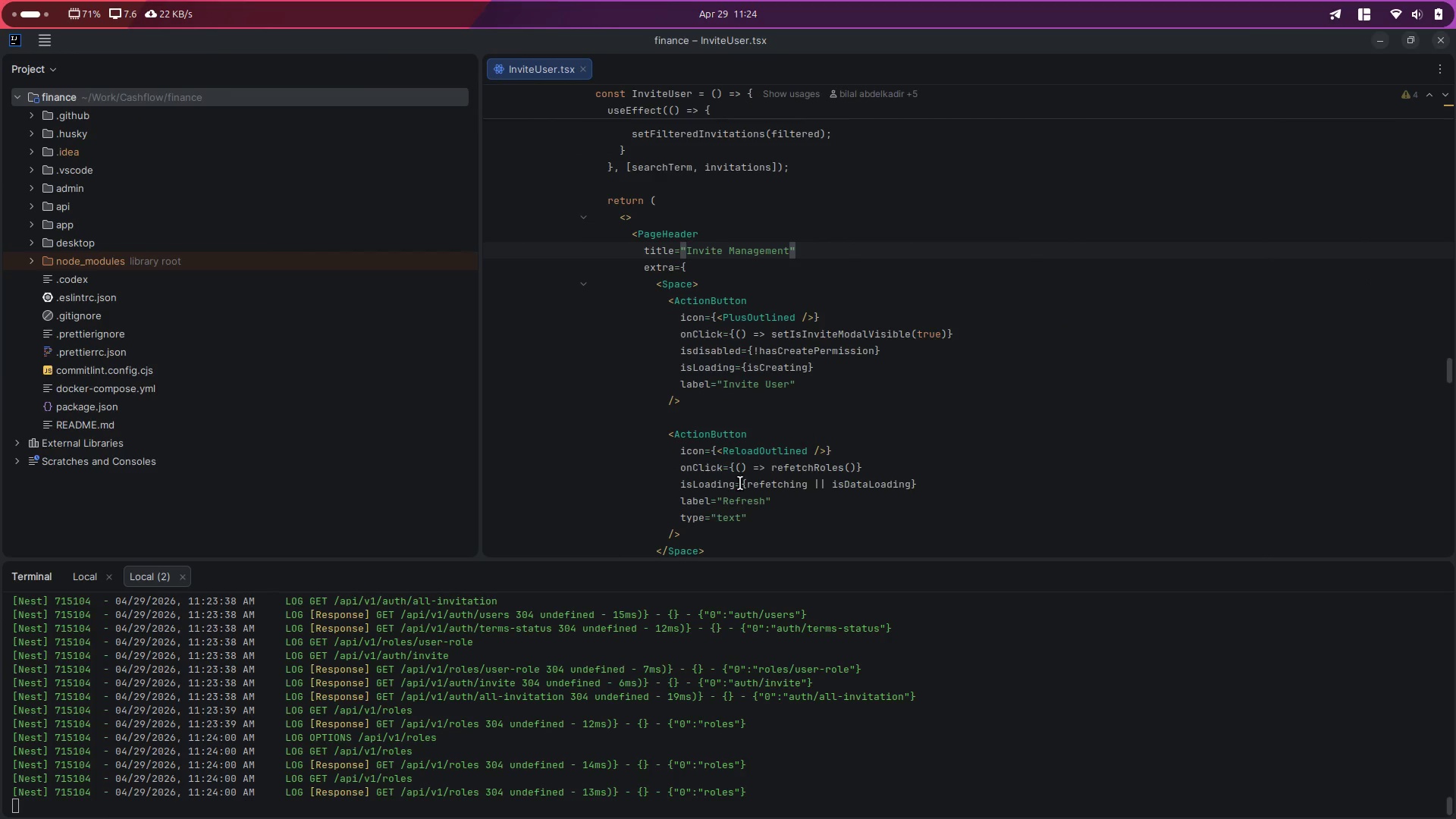 
left_click([954, 402])
 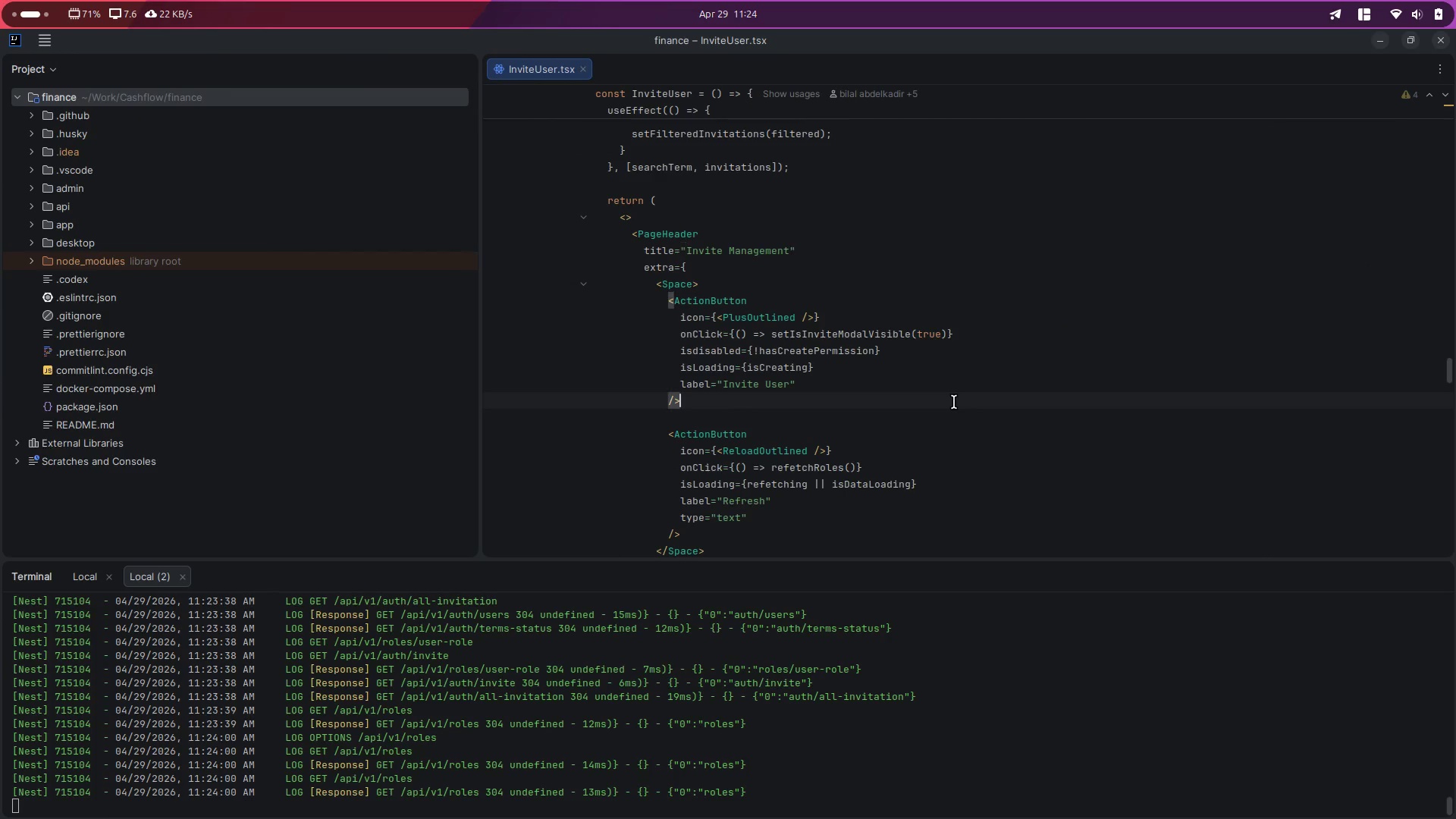 
key(Control+Backquote)
 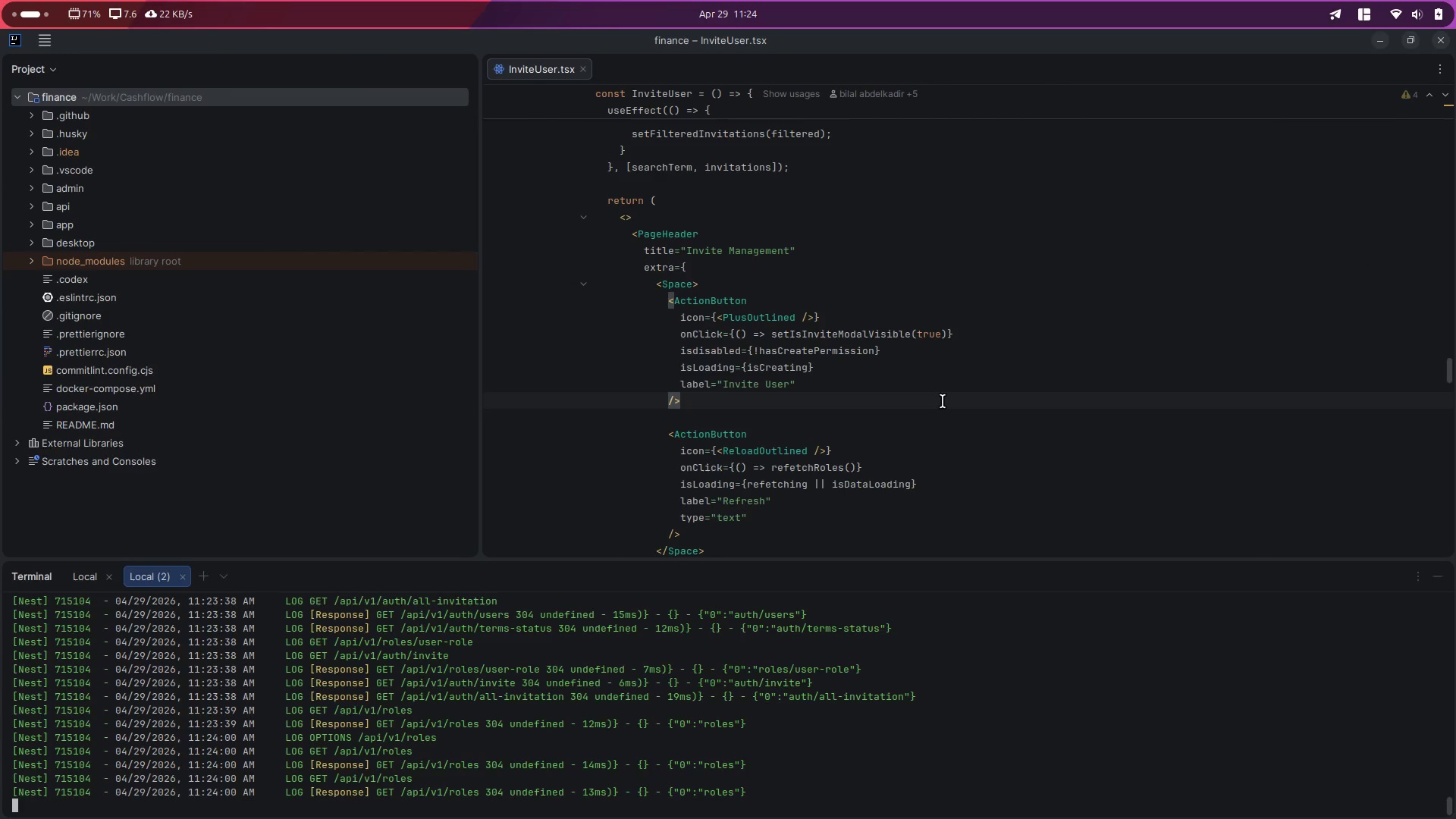 
key(Control+Backquote)
 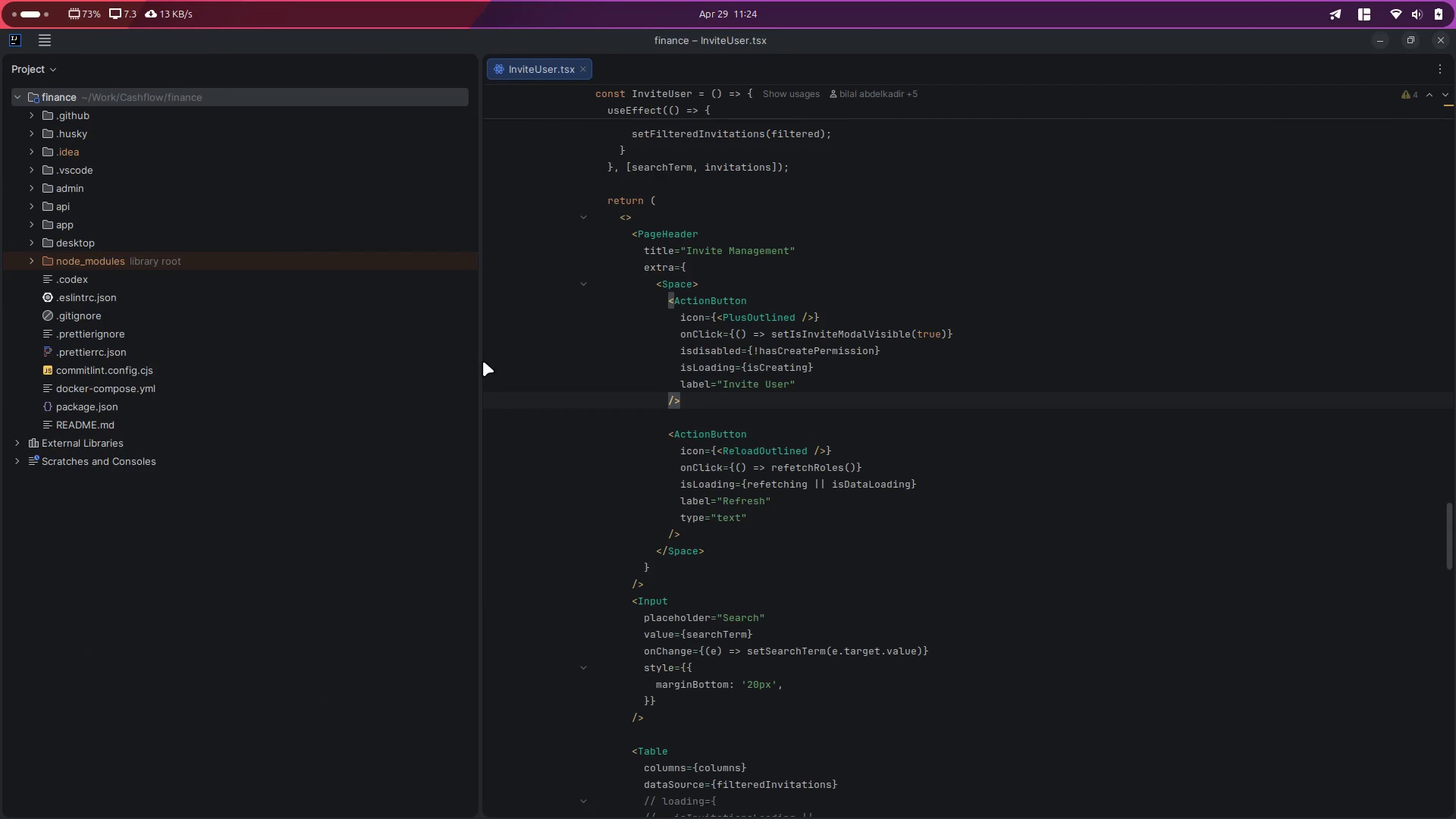 
left_click_drag(start_coordinate=[482, 362], to_coordinate=[214, 366])
 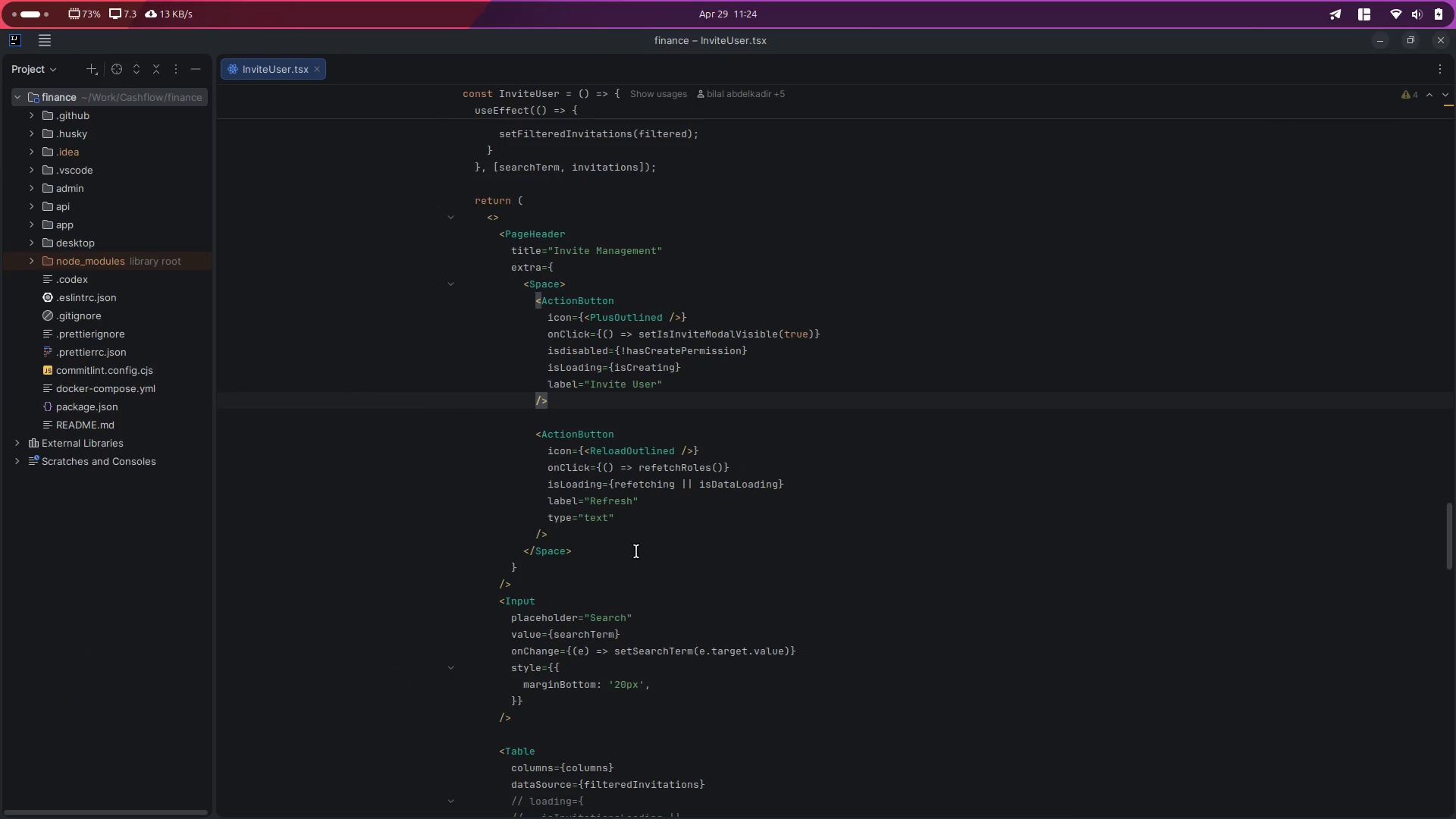 
left_click([848, 514])
 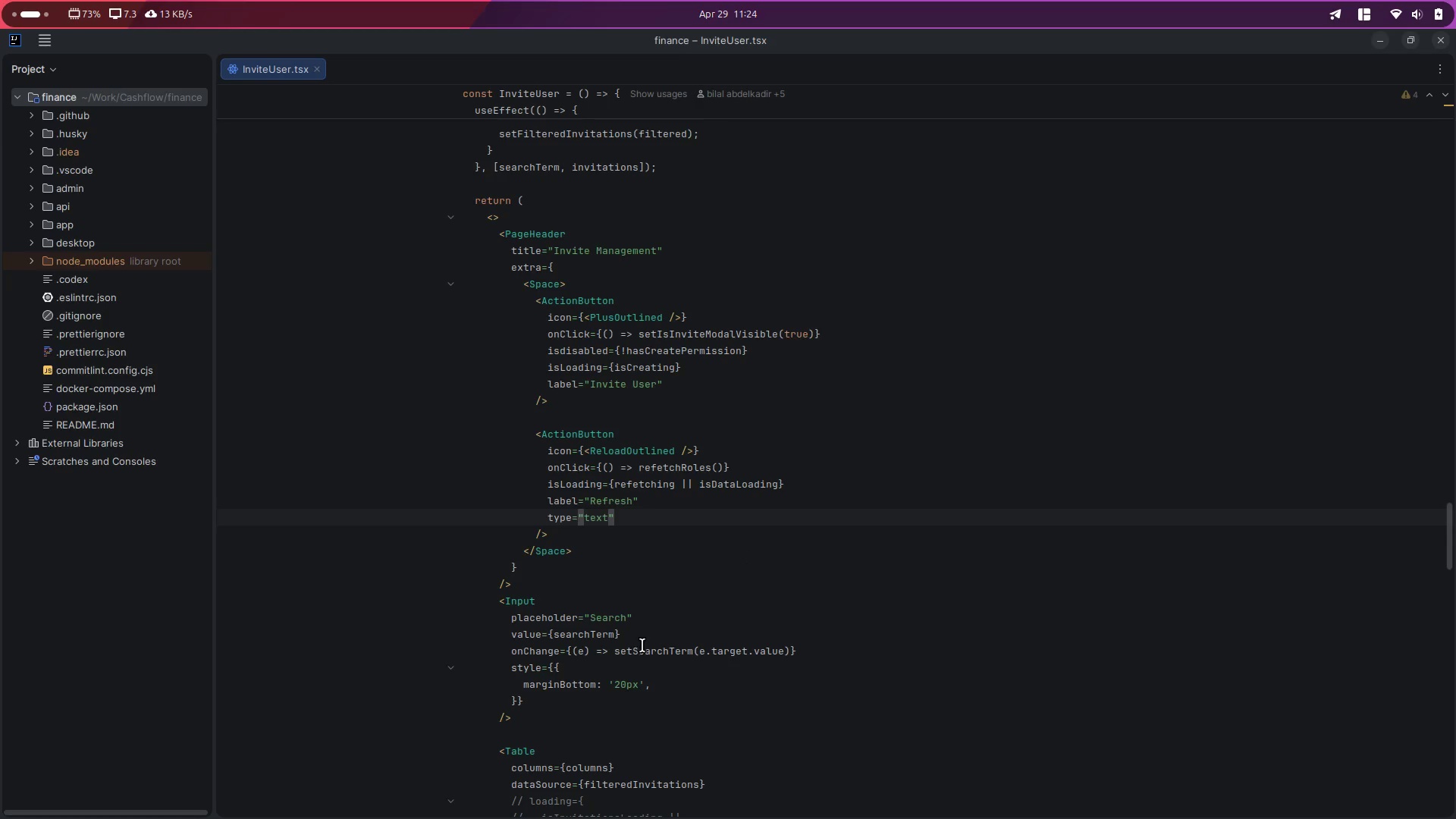 
scroll: coordinate [638, 654], scroll_direction: down, amount: 12.0
 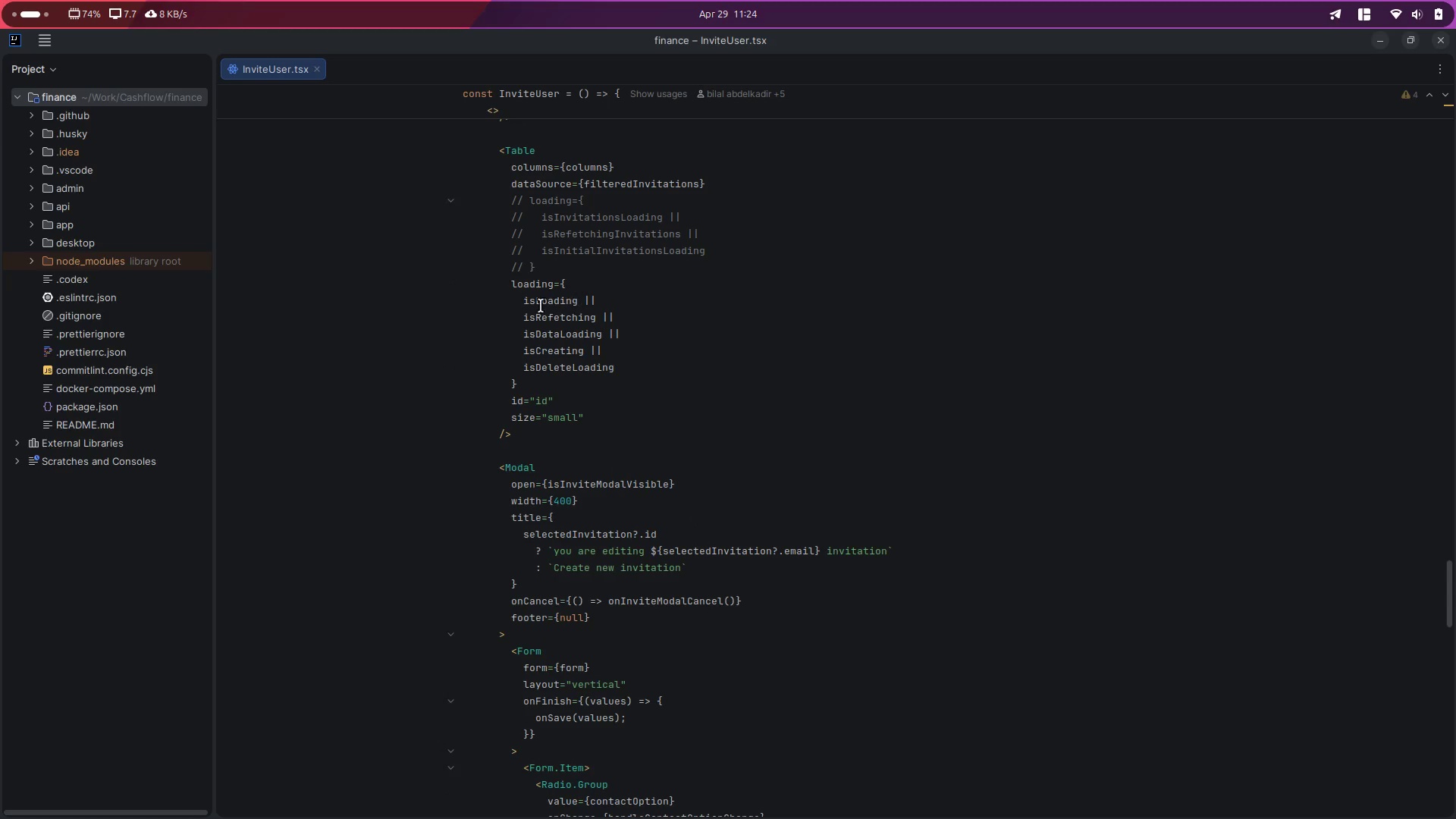 
left_click_drag(start_coordinate=[496, 303], to_coordinate=[662, 365])
 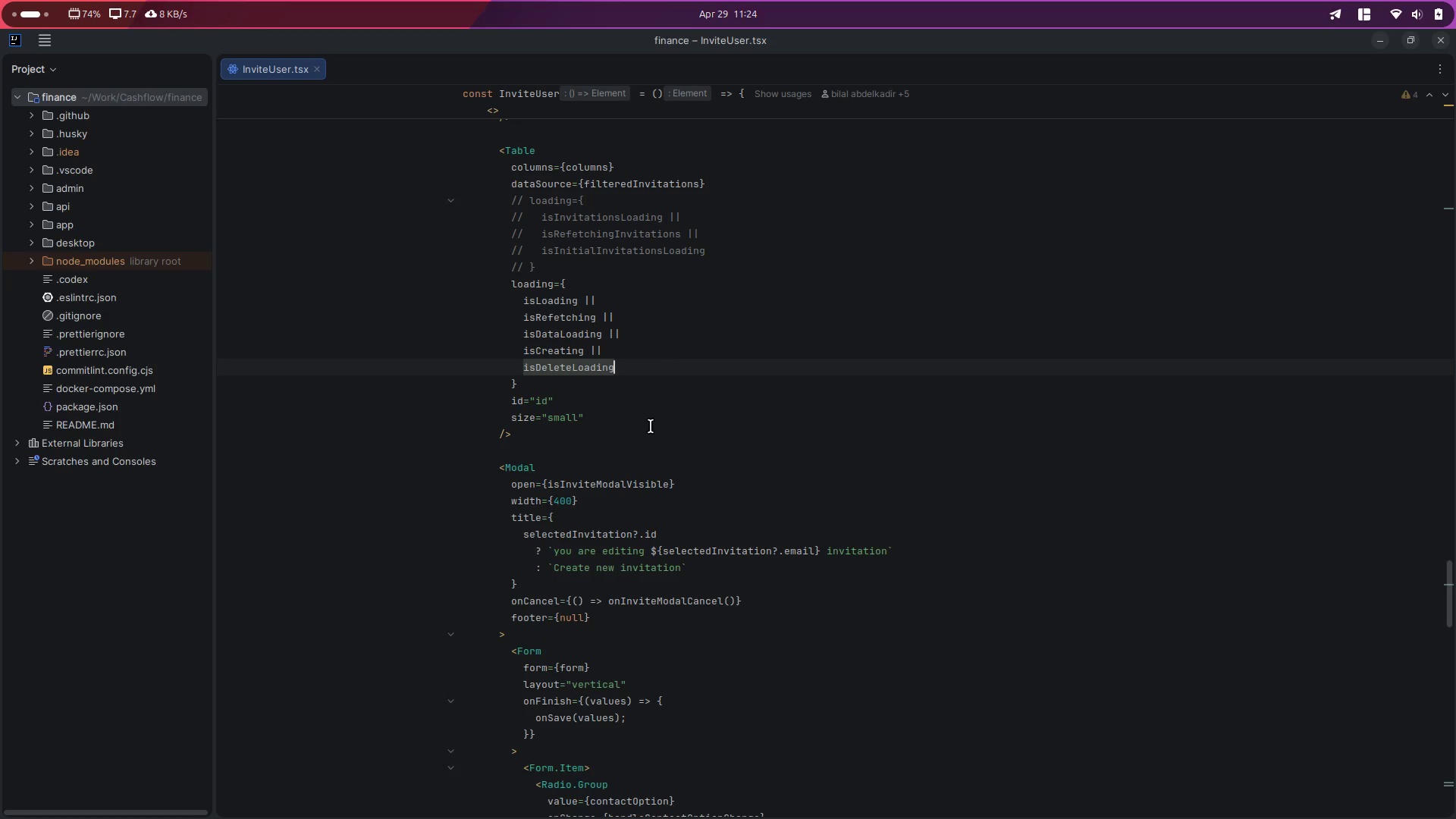 
key(Alt+Control+ArrowLeft)
 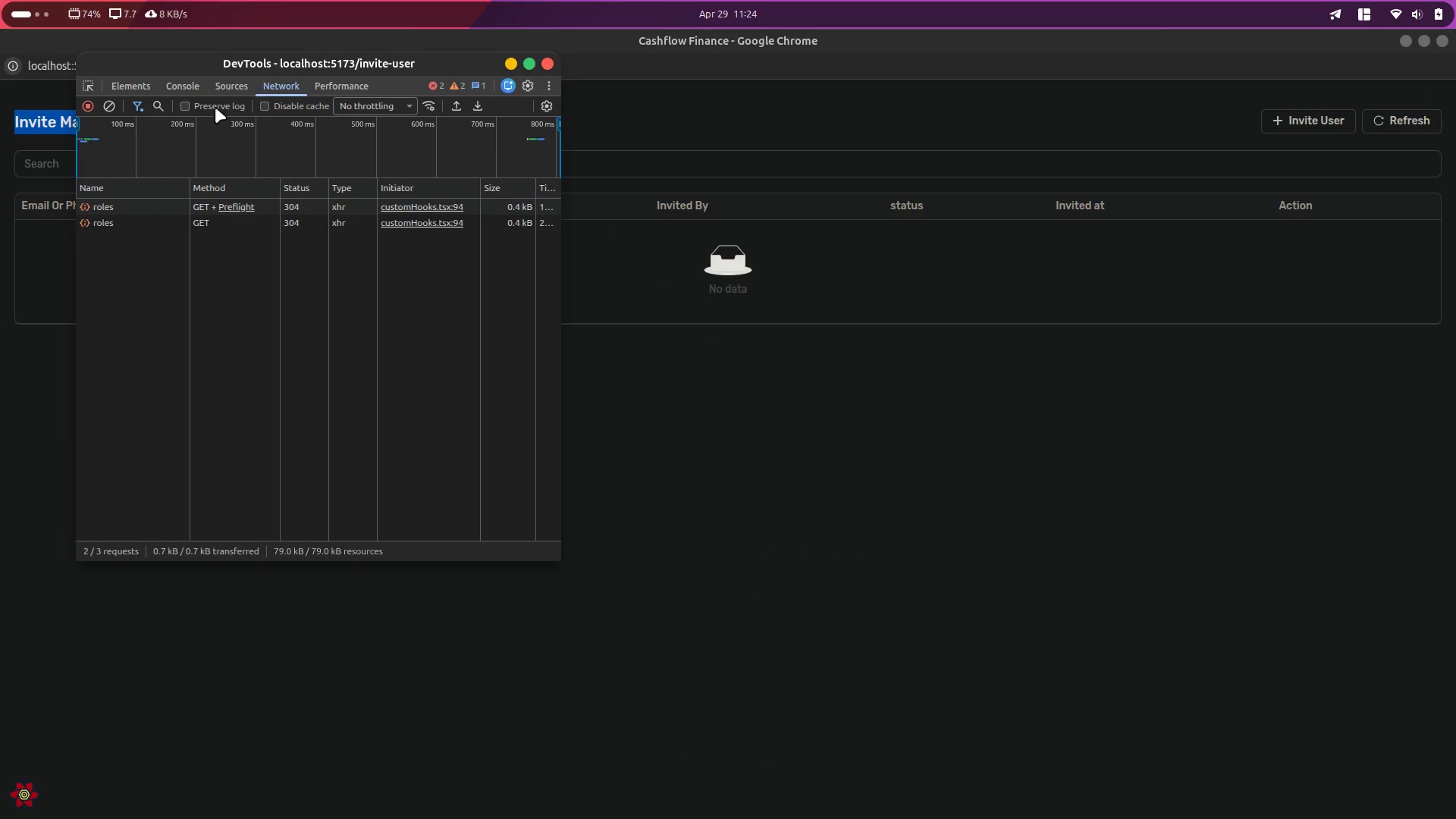 
left_click_drag(start_coordinate=[228, 61], to_coordinate=[581, 202])
 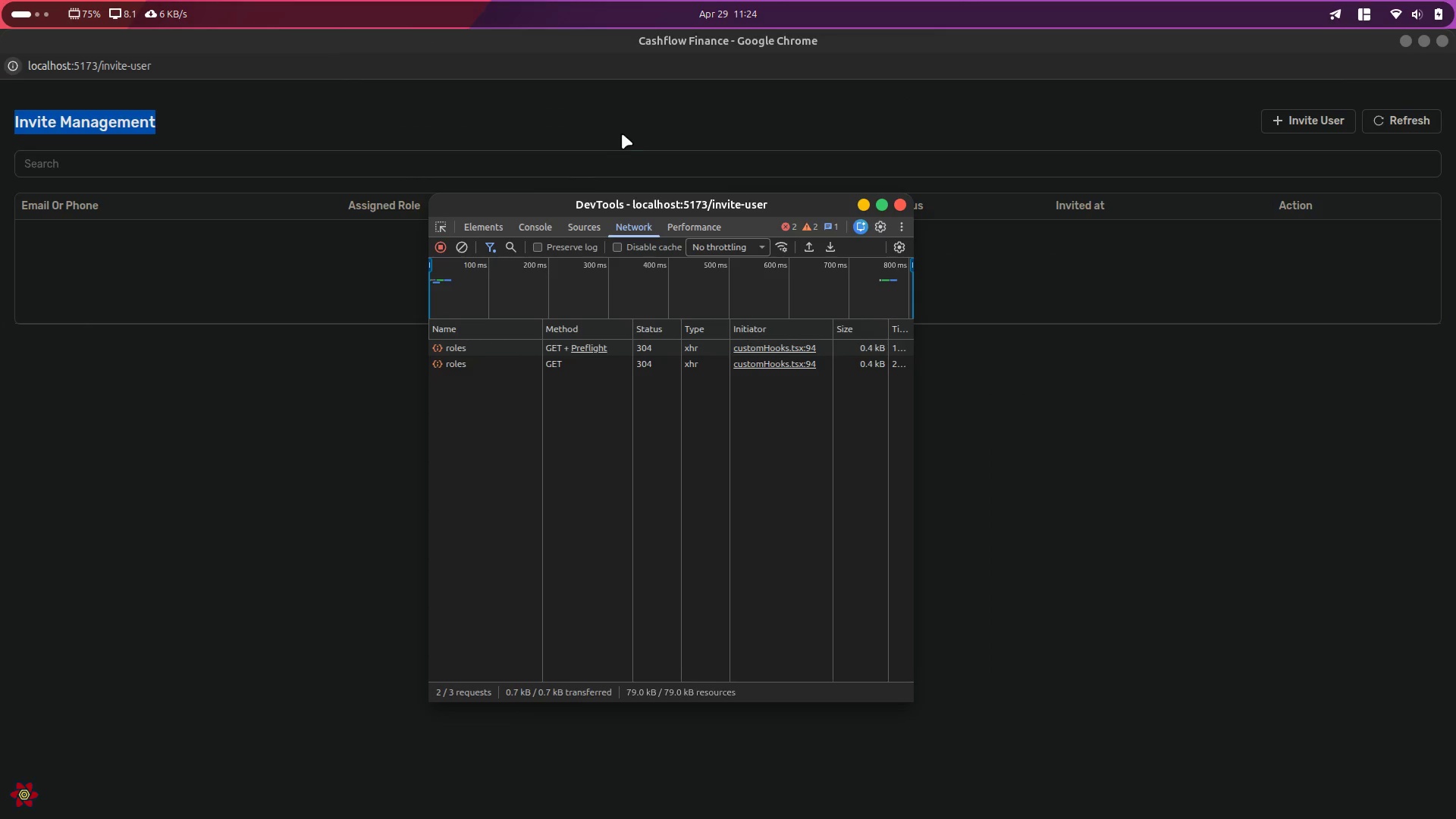 
left_click([623, 133])
 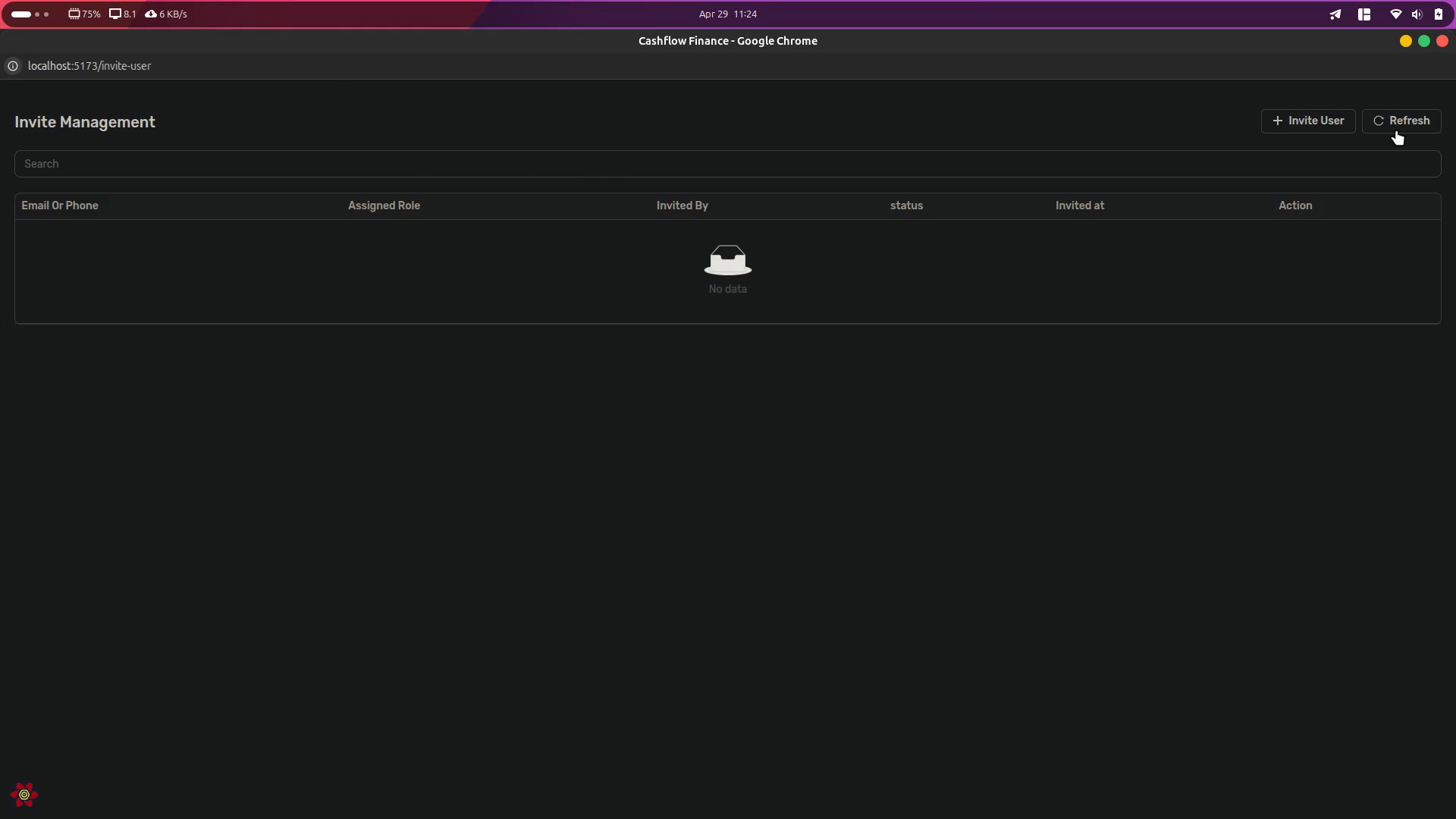 
left_click([1398, 117])
 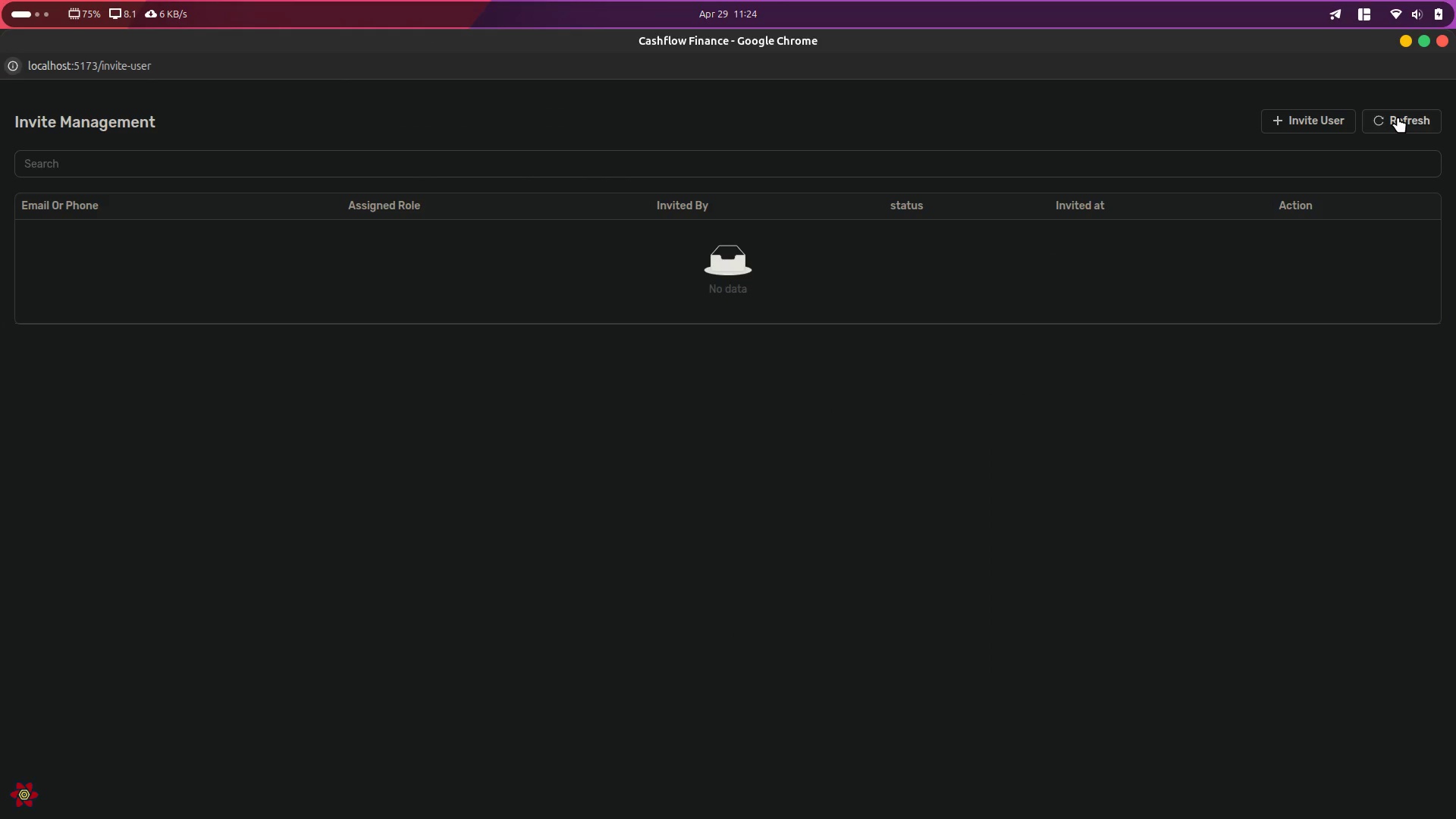 
key(Alt+AltLeft)
 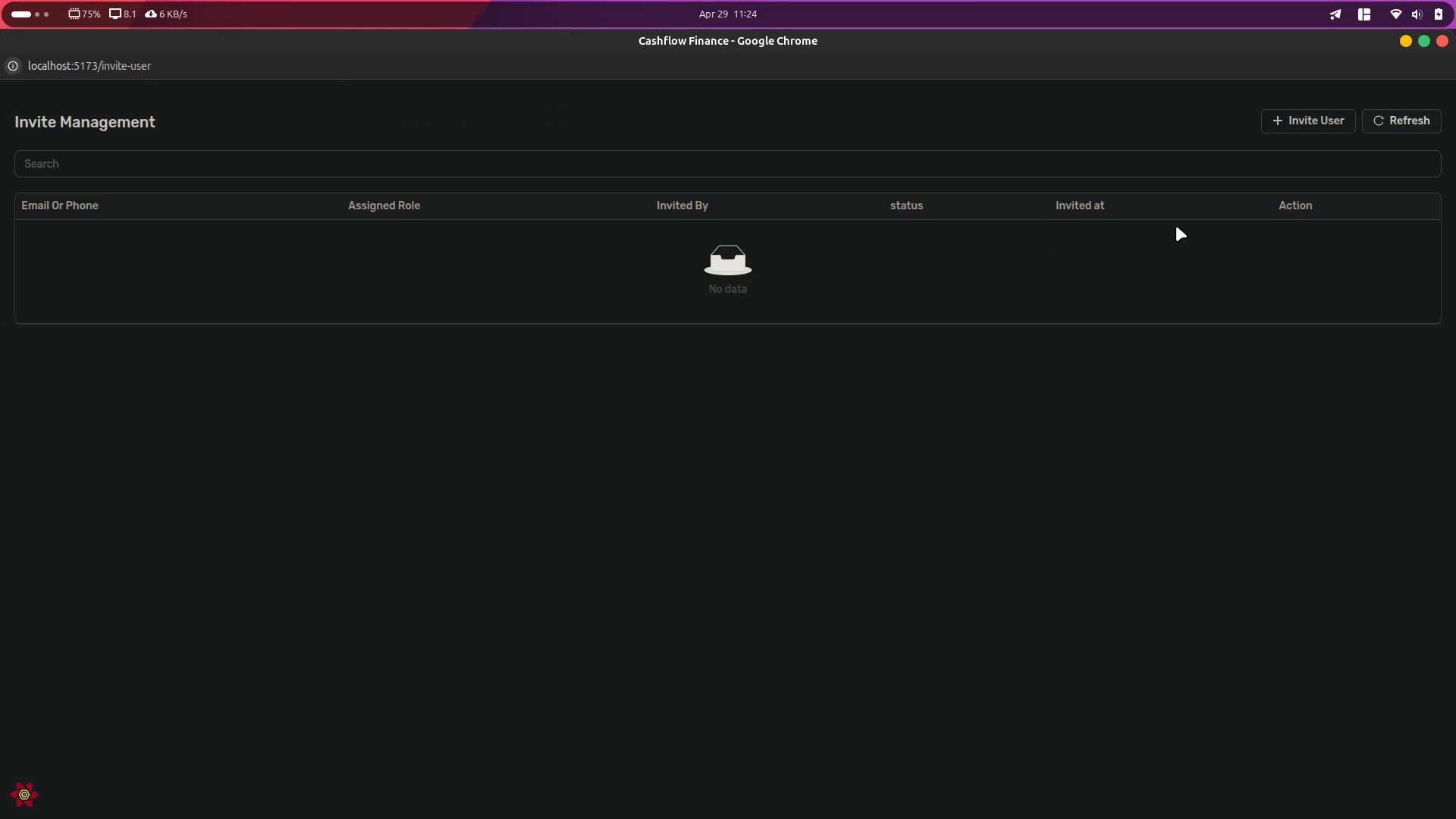 
key(Alt+Tab)
 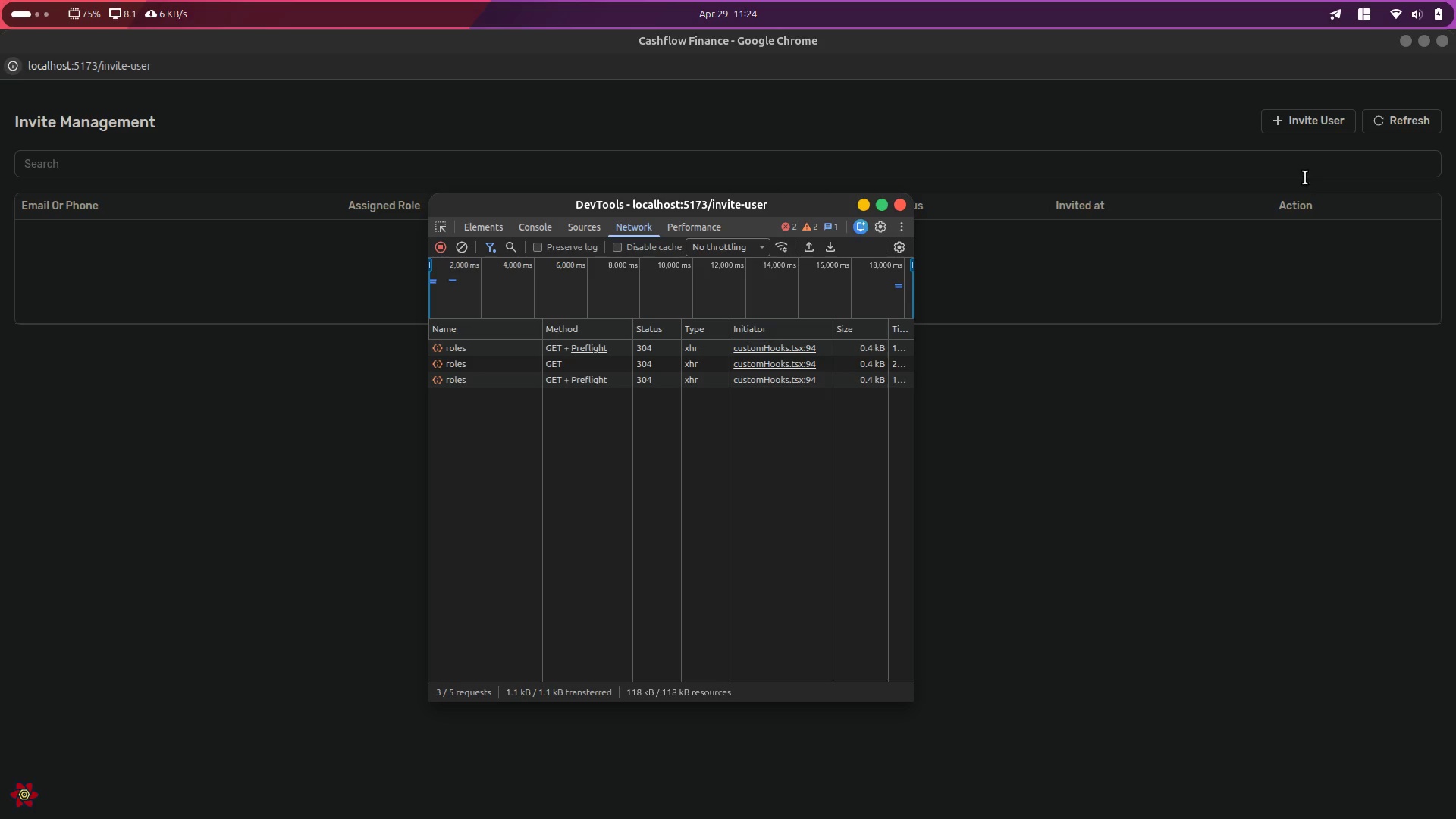 
left_click([1380, 115])
 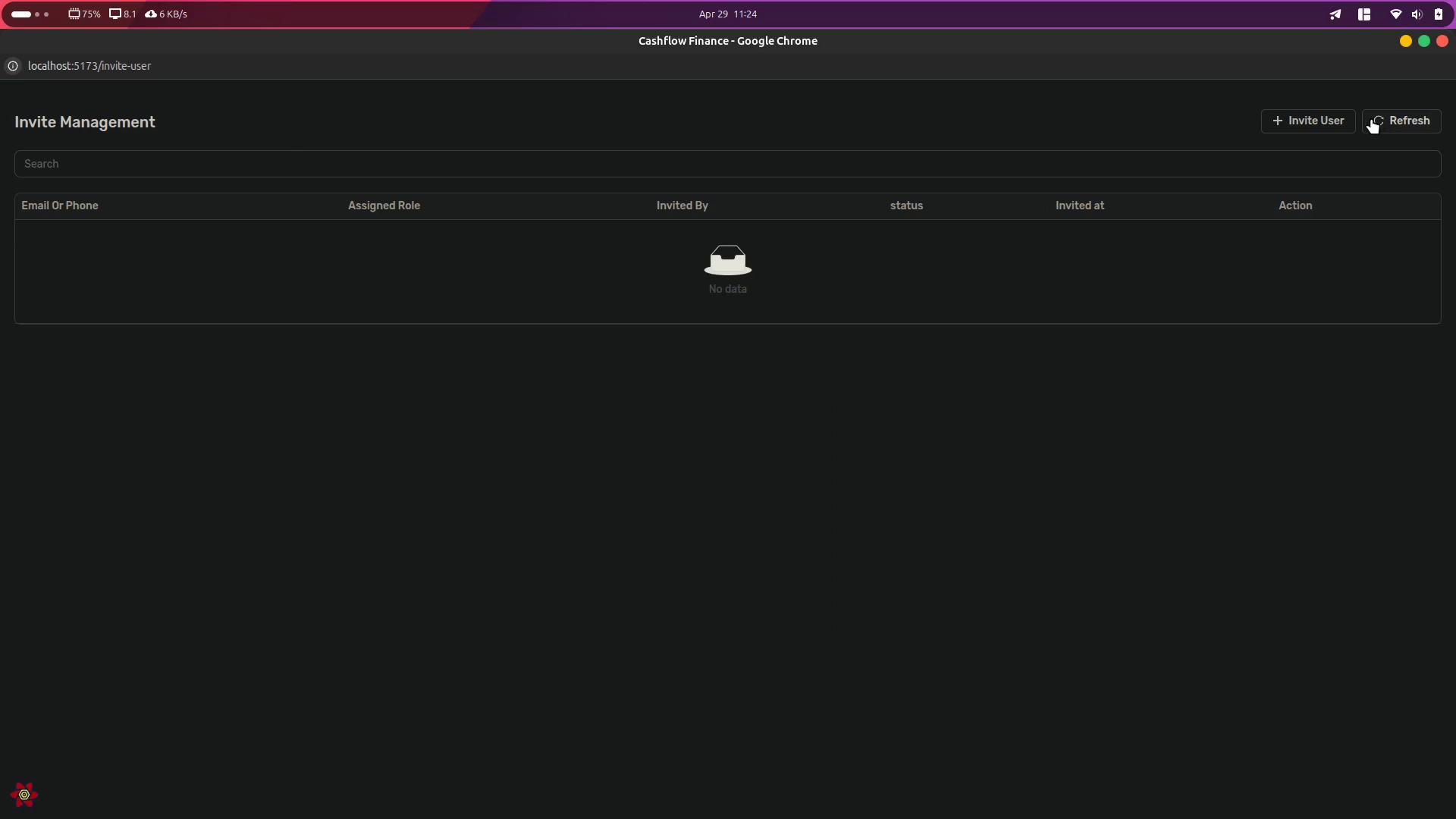 
key(Alt+AltLeft)
 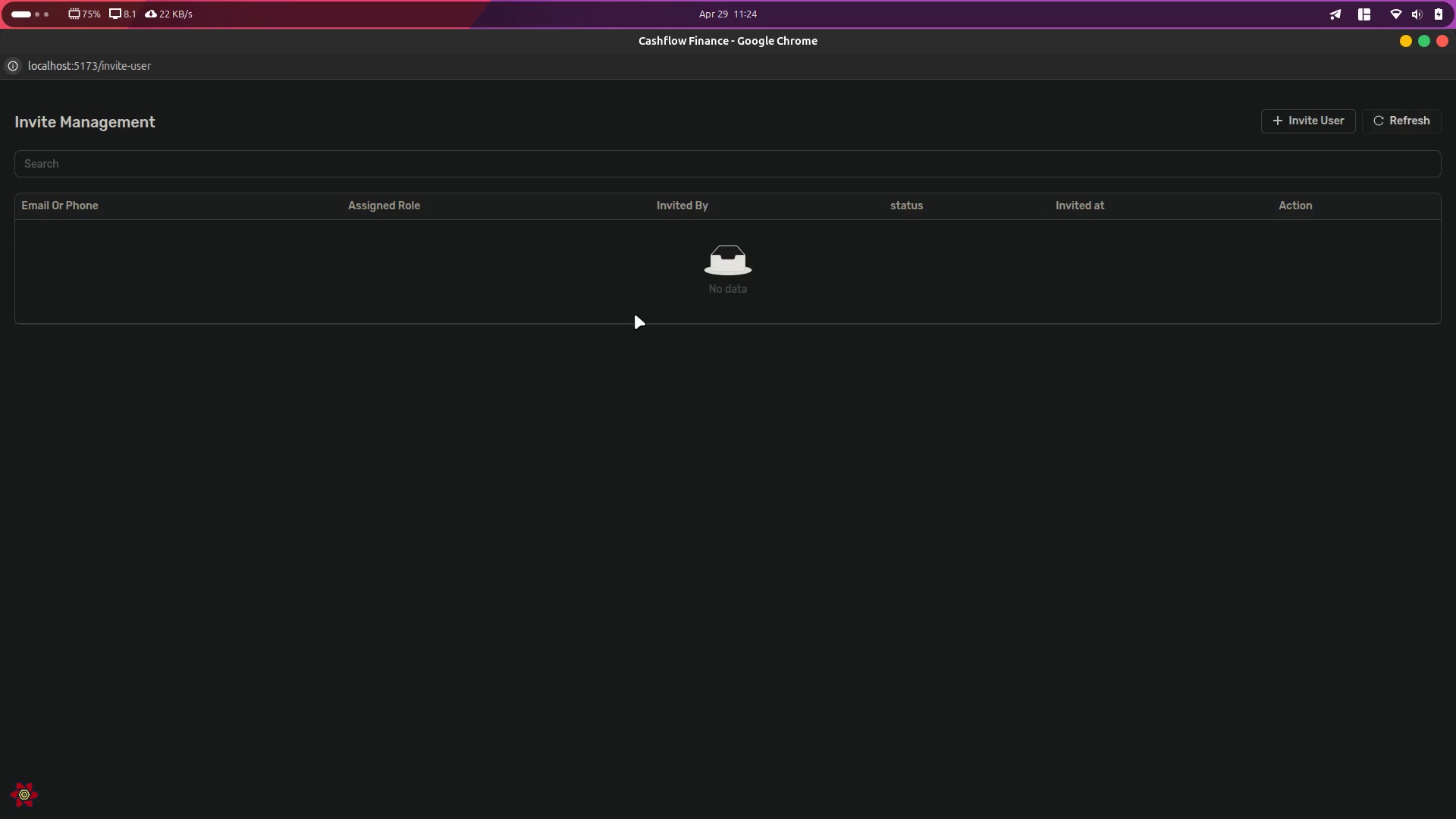 
key(Alt+Tab)
 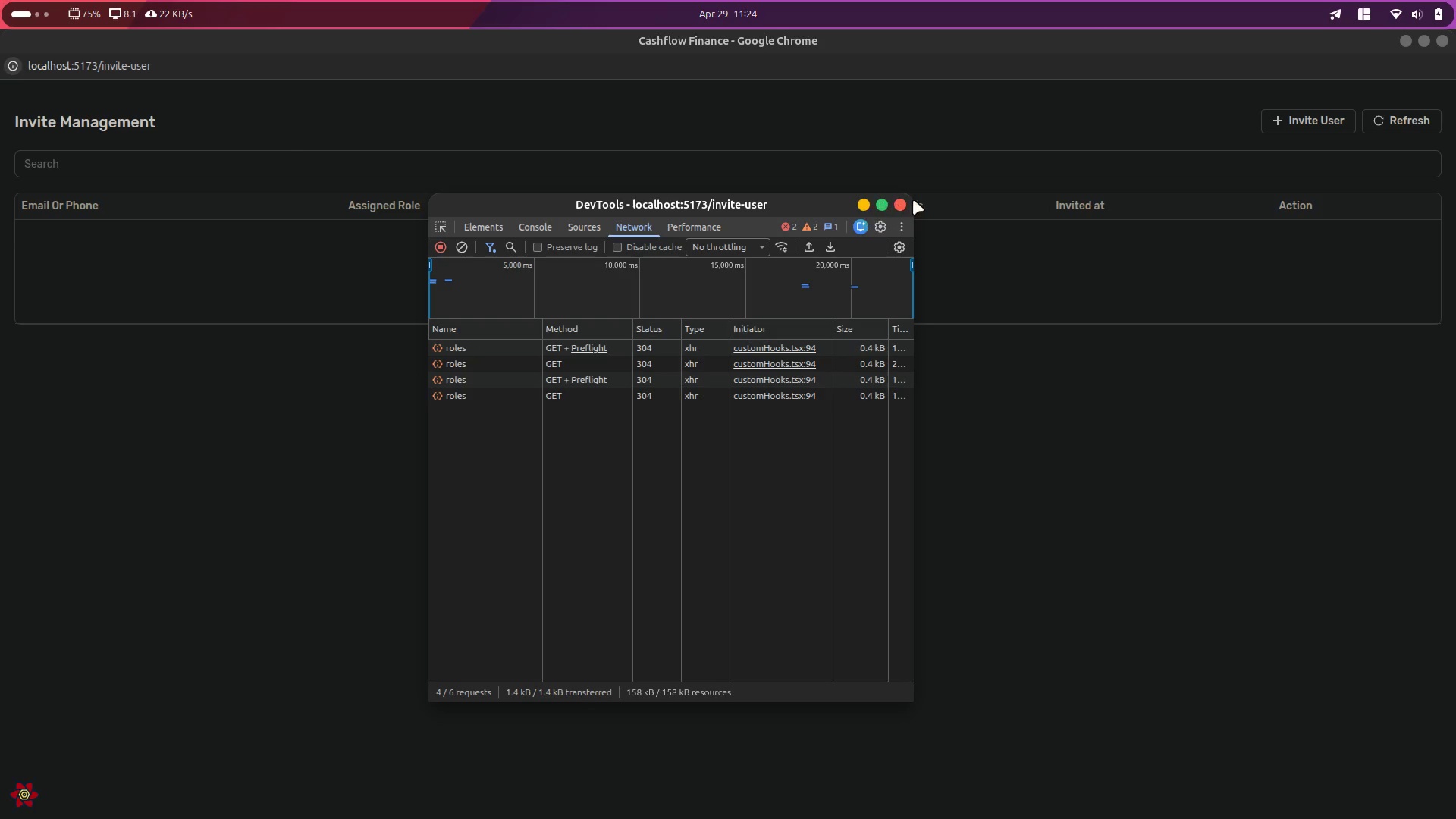 
left_click([902, 204])
 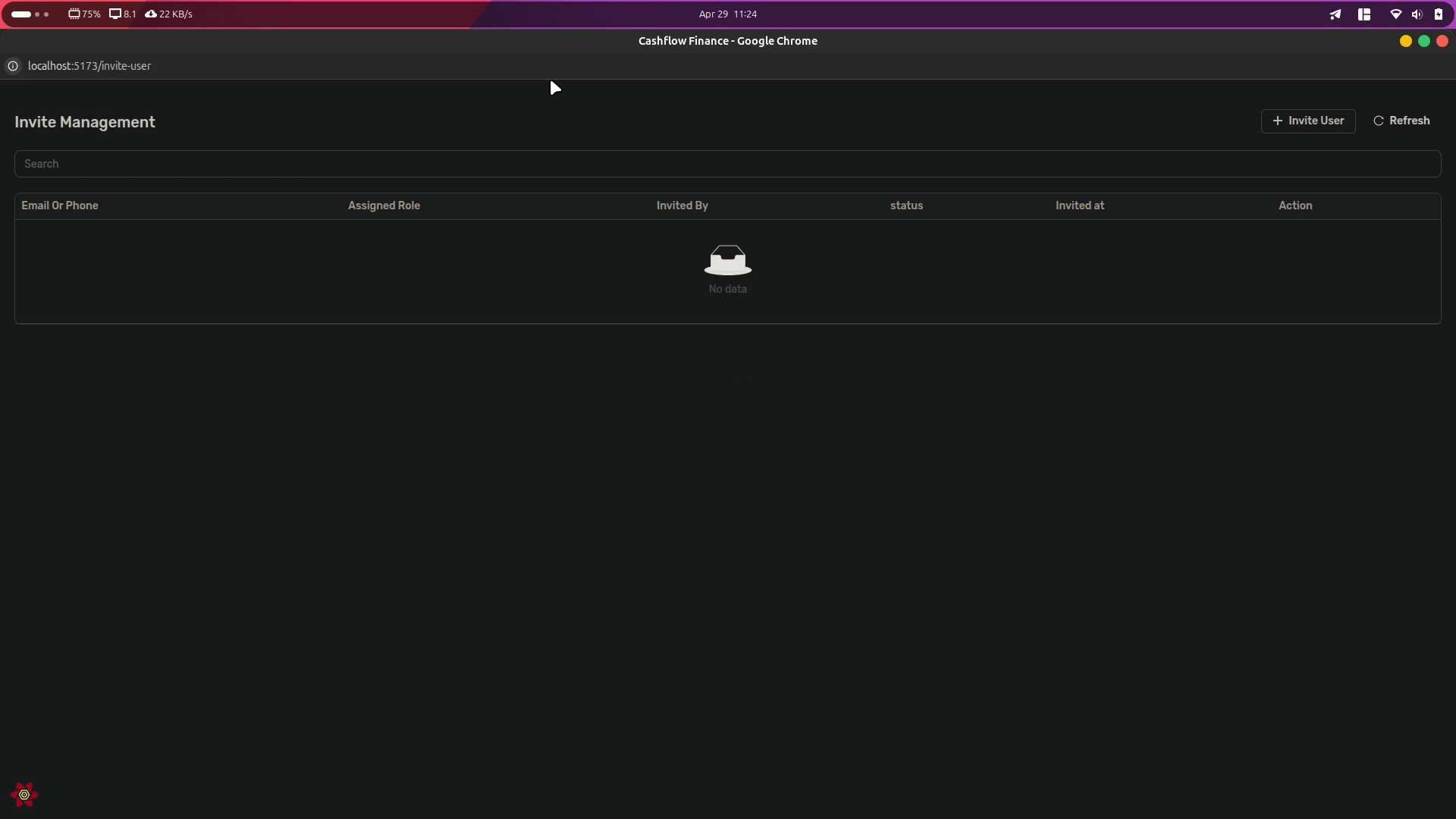 
left_click([547, 68])
 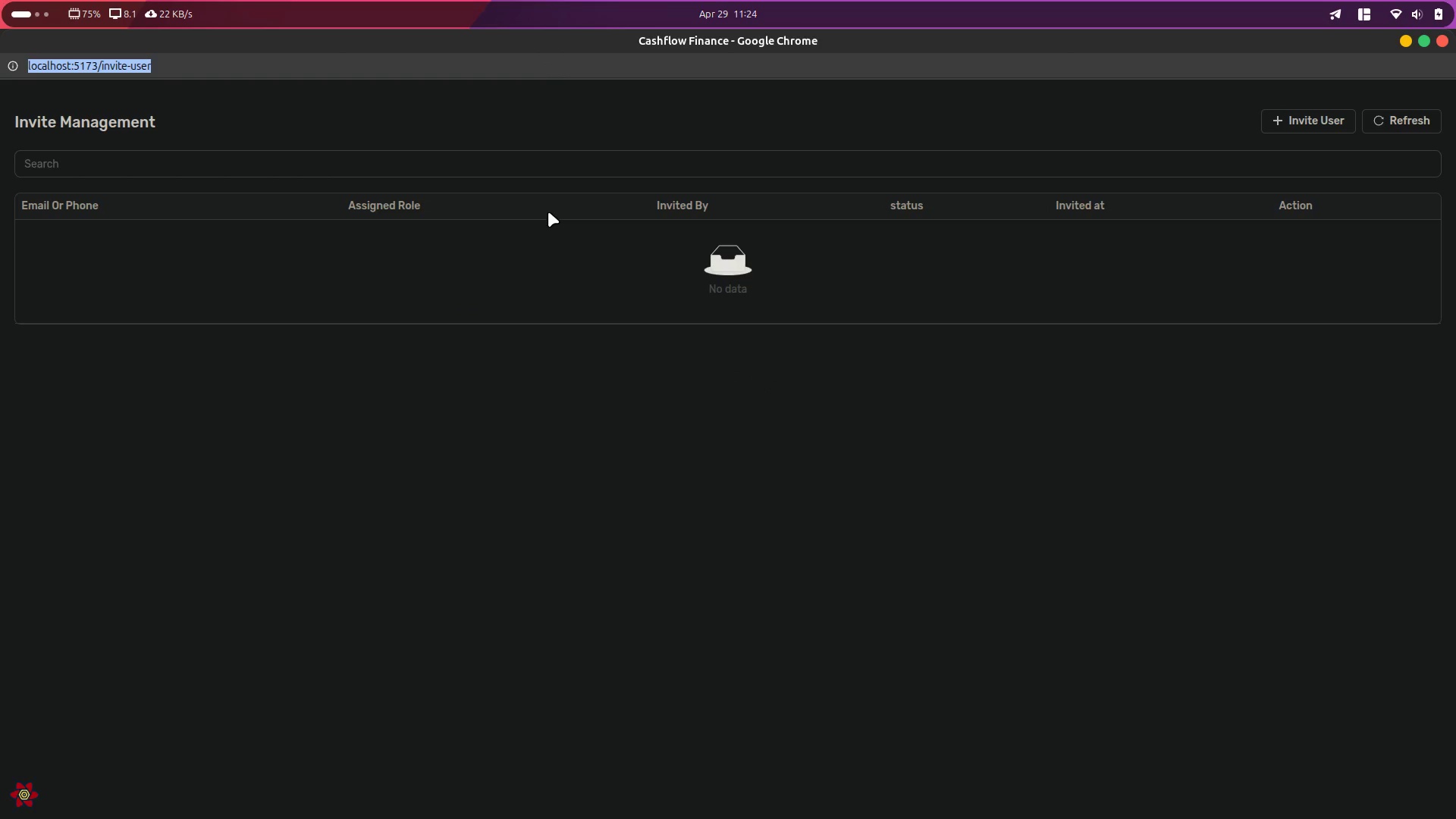 
key(Enter)
 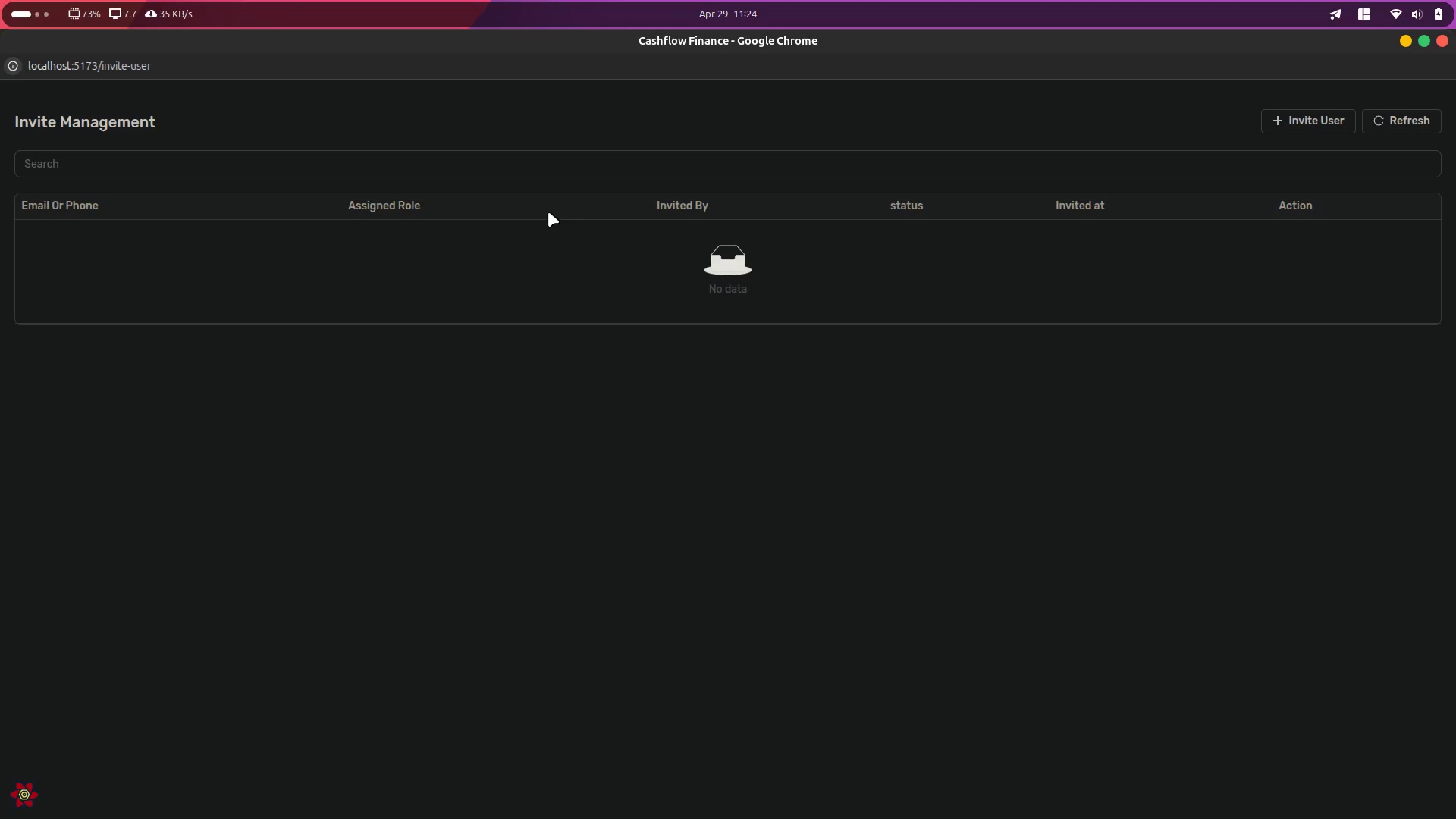 
wait(13.88)
 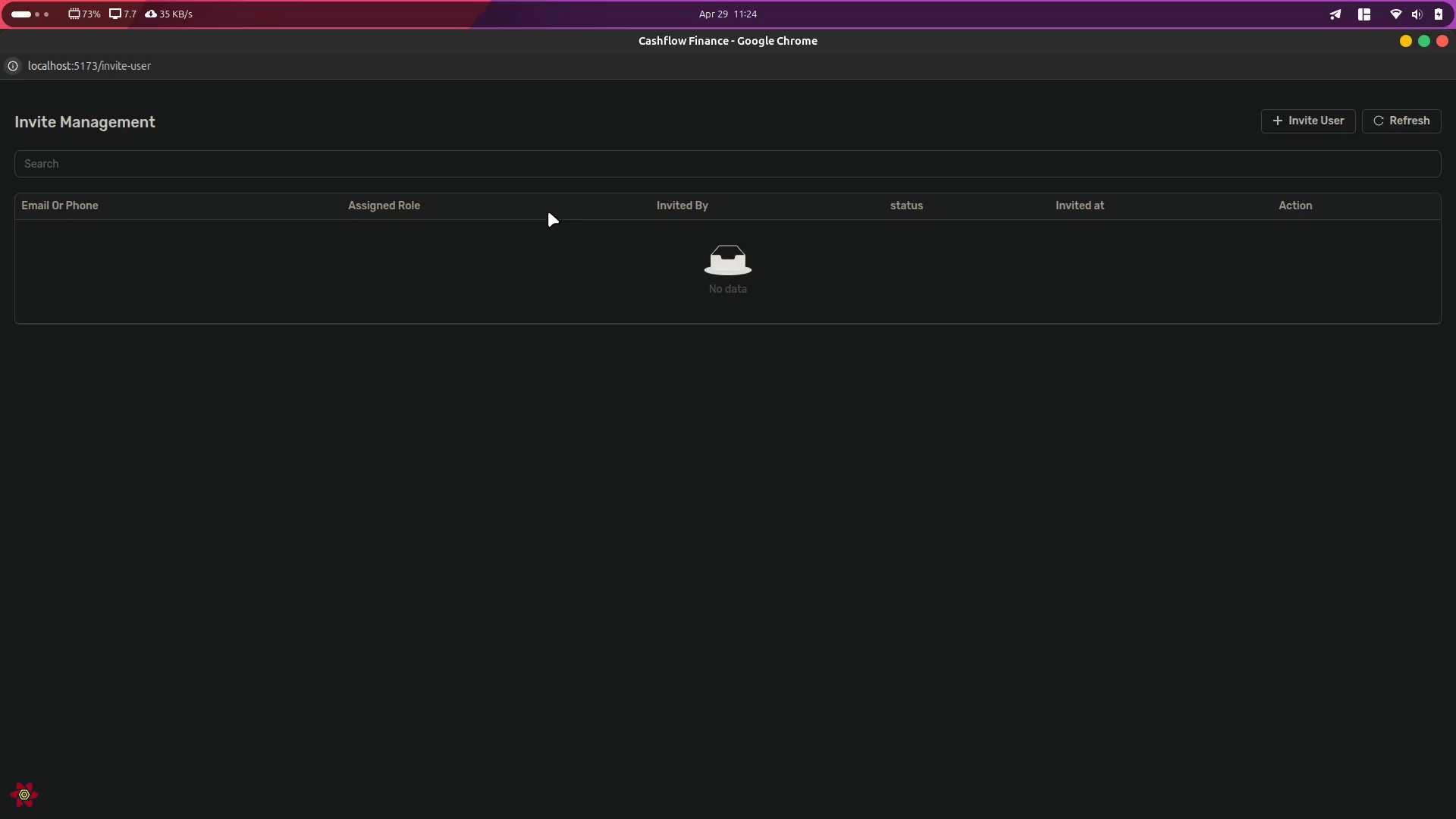 
left_click_drag(start_coordinate=[27, 798], to_coordinate=[35, 798])
 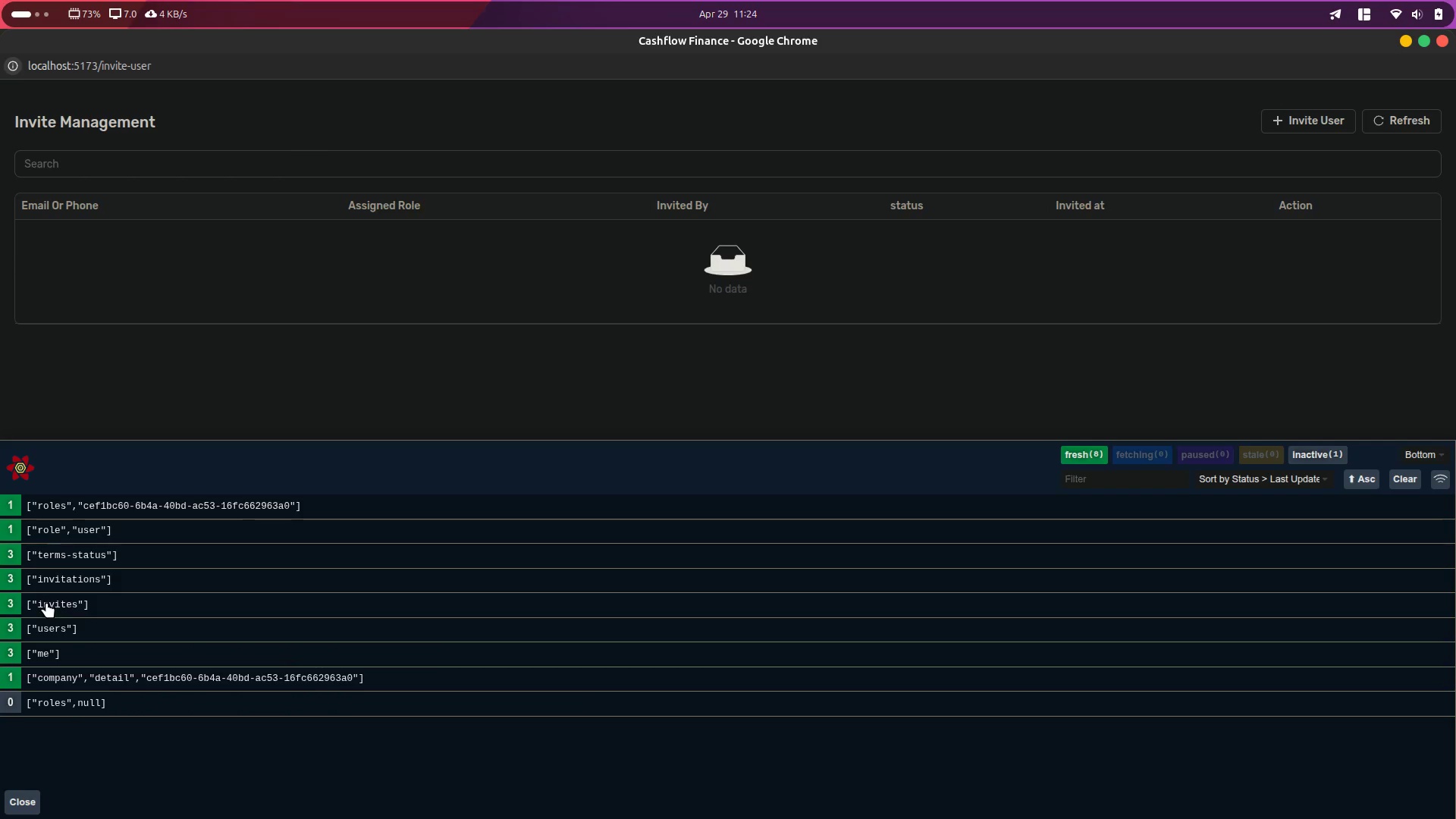 
key(Alt+Control+AltLeft)
 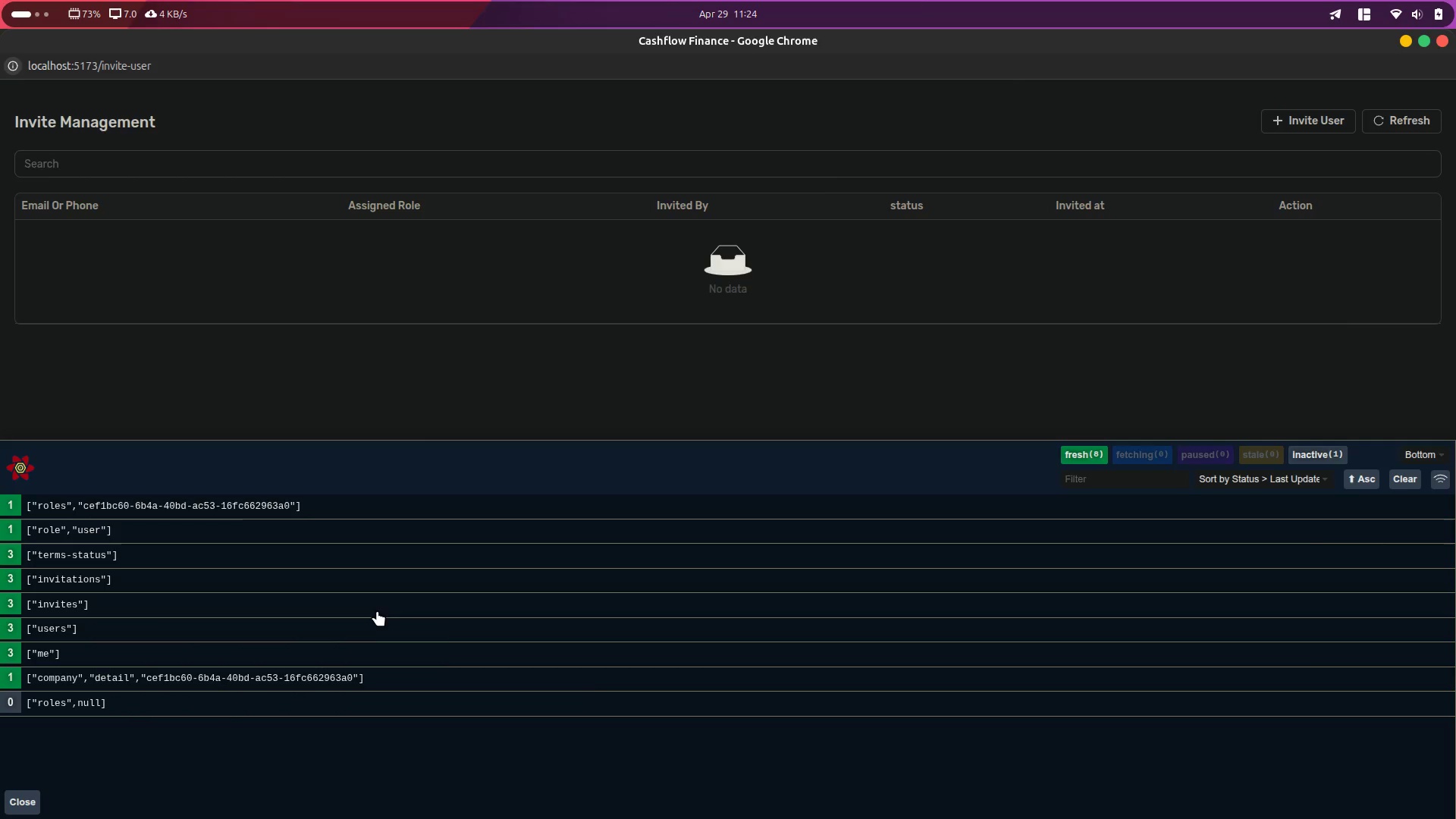 
key(Alt+Control+ArrowRight)
 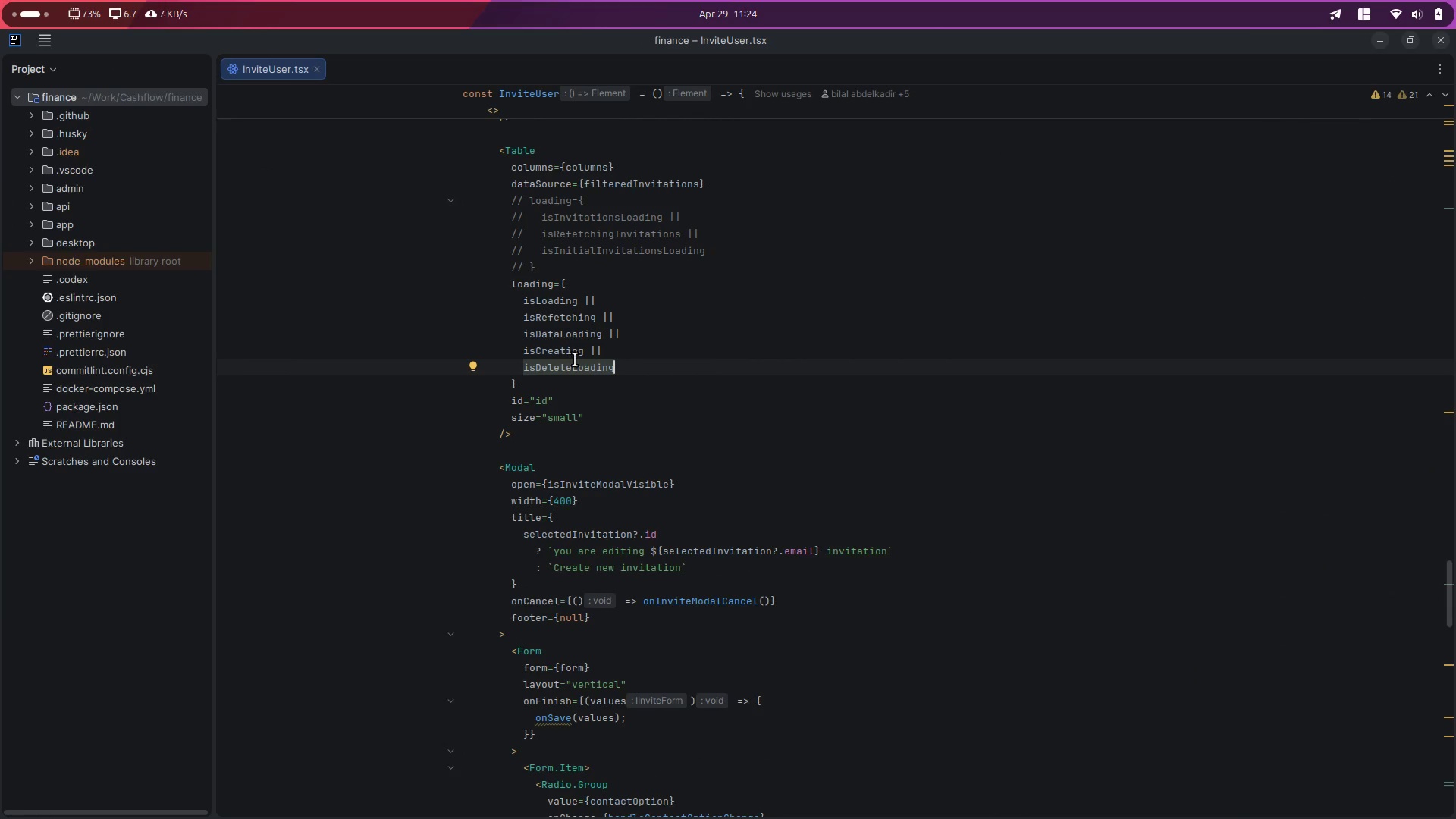 
double_click([573, 366])
 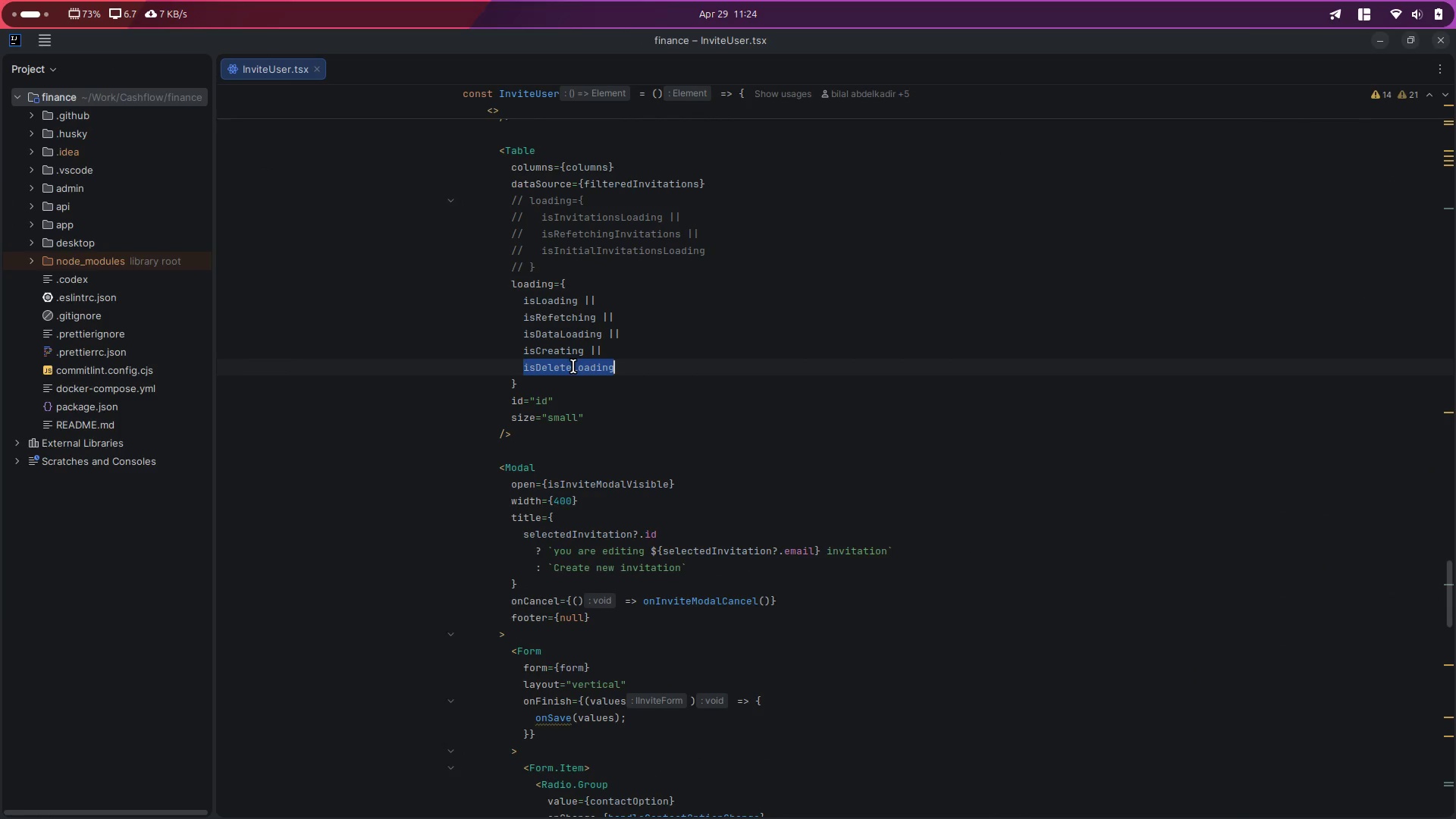 
key(Control+D)
 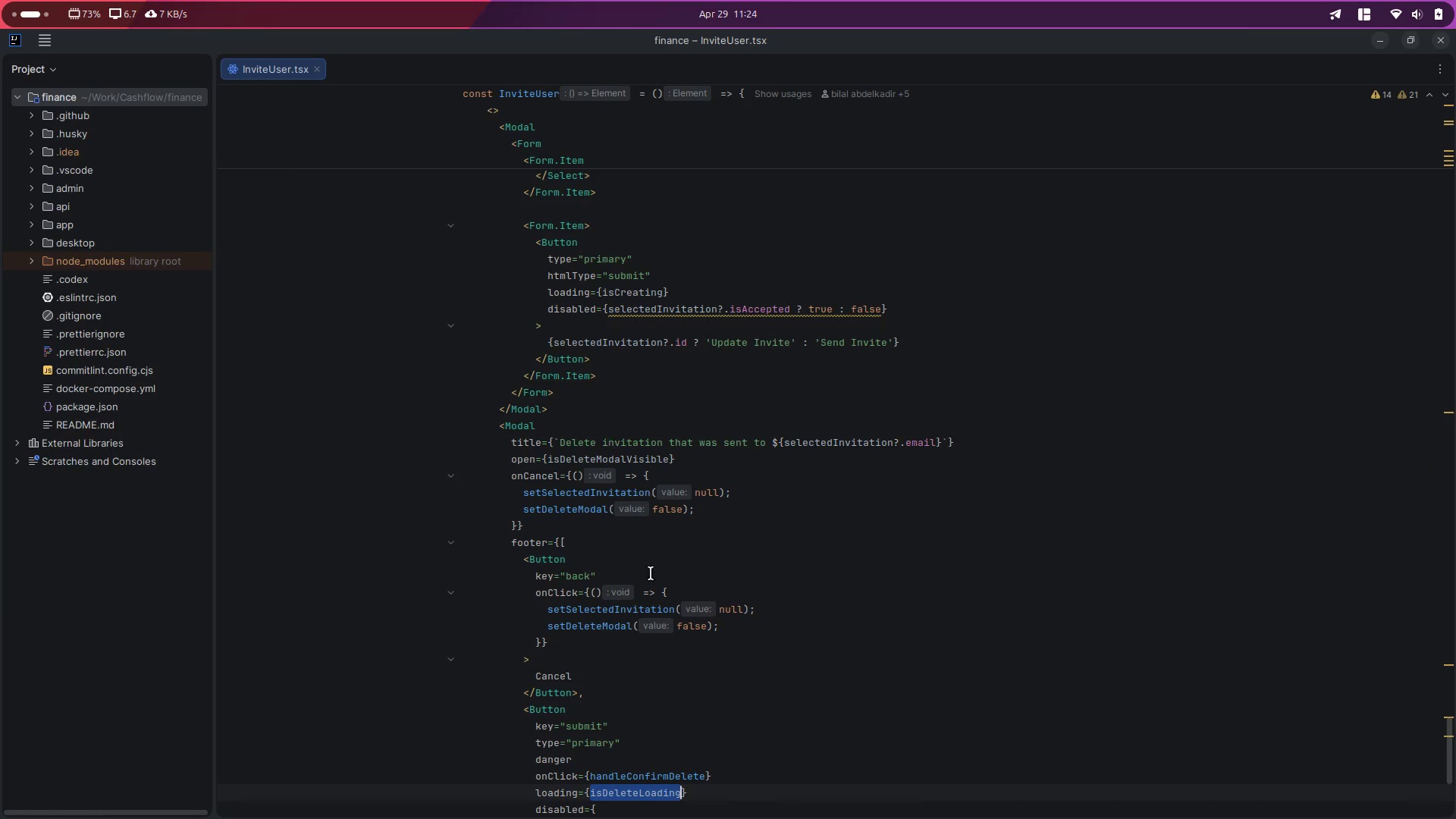 
scroll: coordinate [631, 649], scroll_direction: down, amount: 4.0
 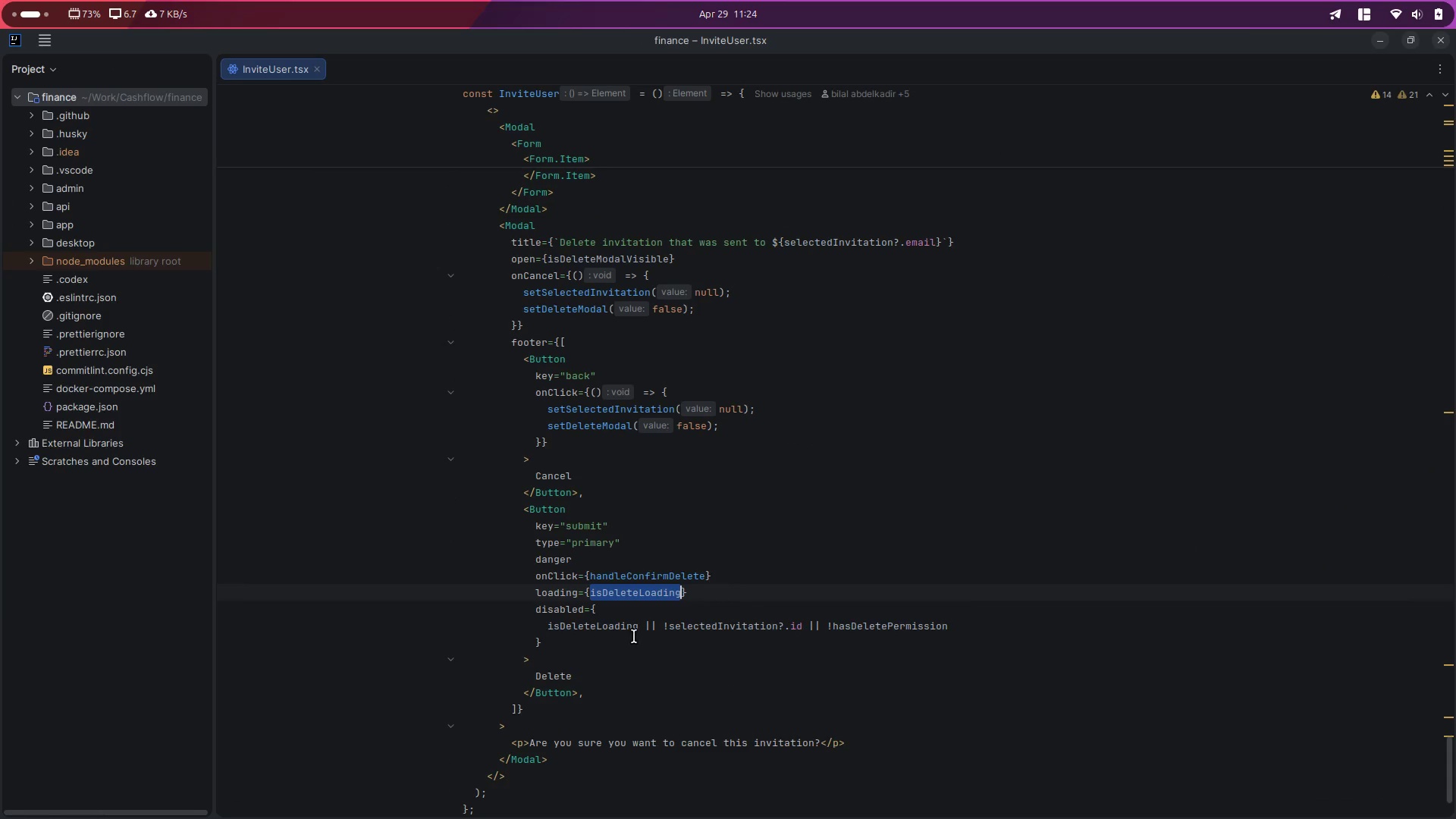 
key(Control+D)
 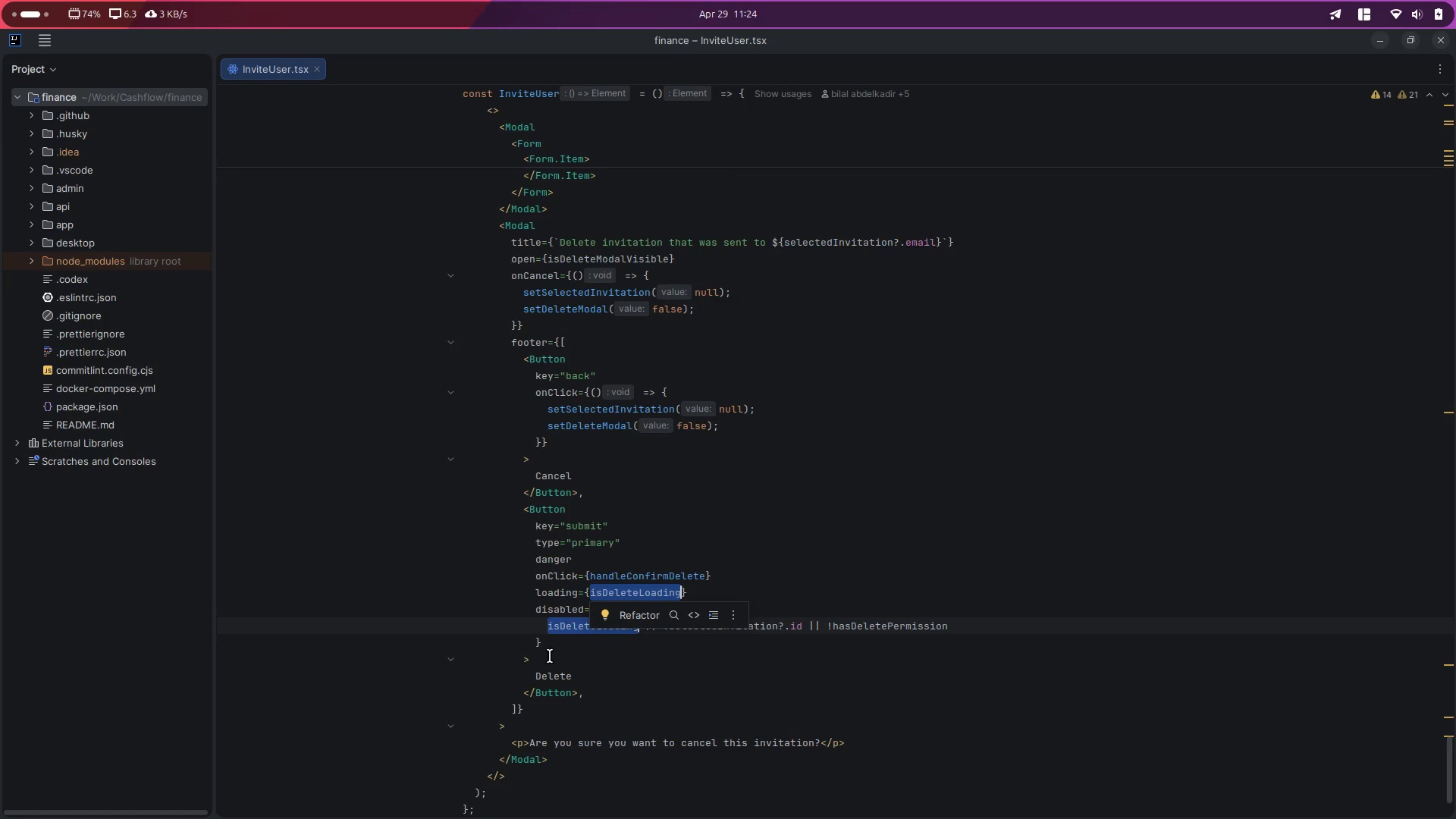 
key(Control+D)
 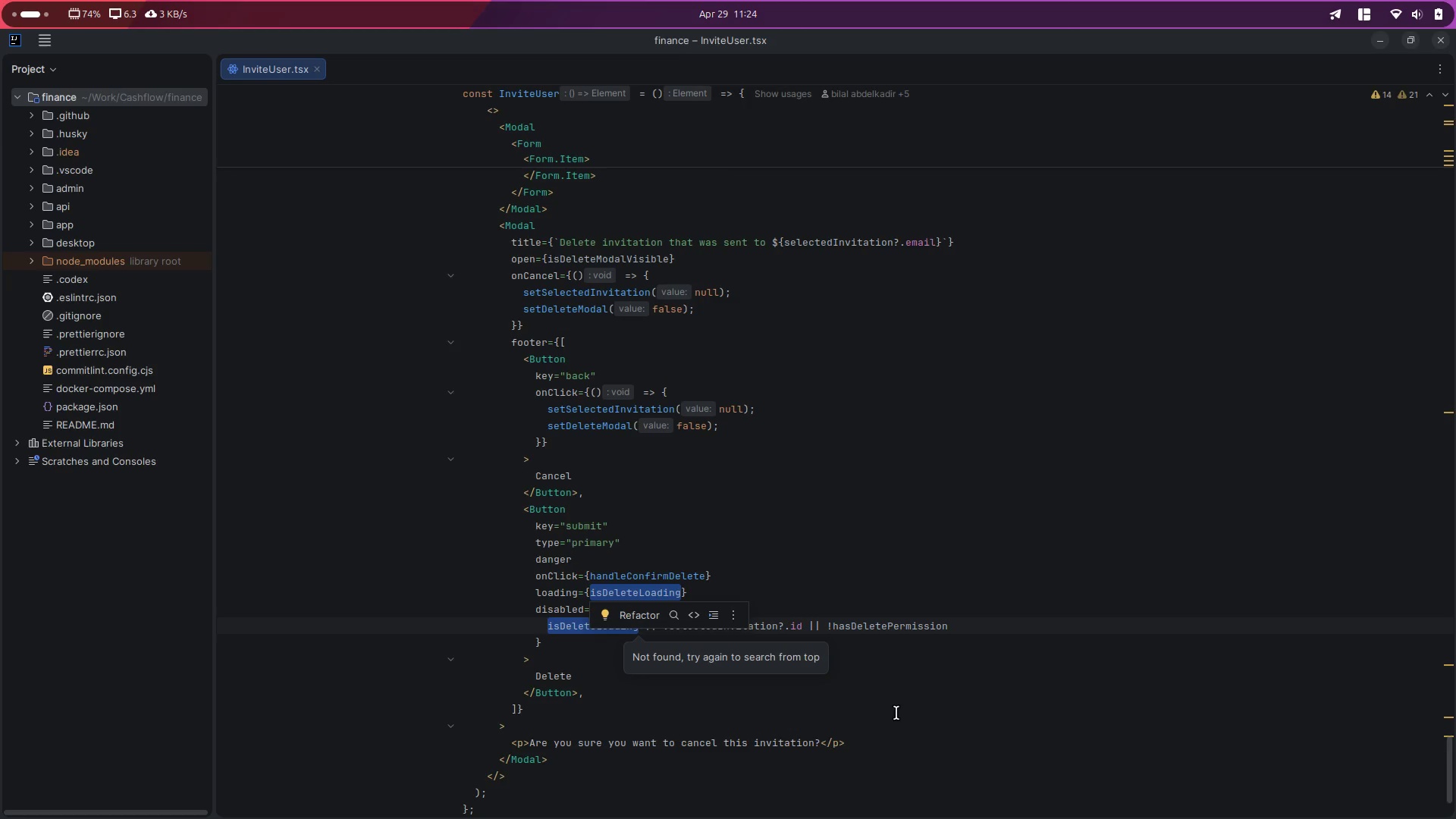 
left_click([885, 709])
 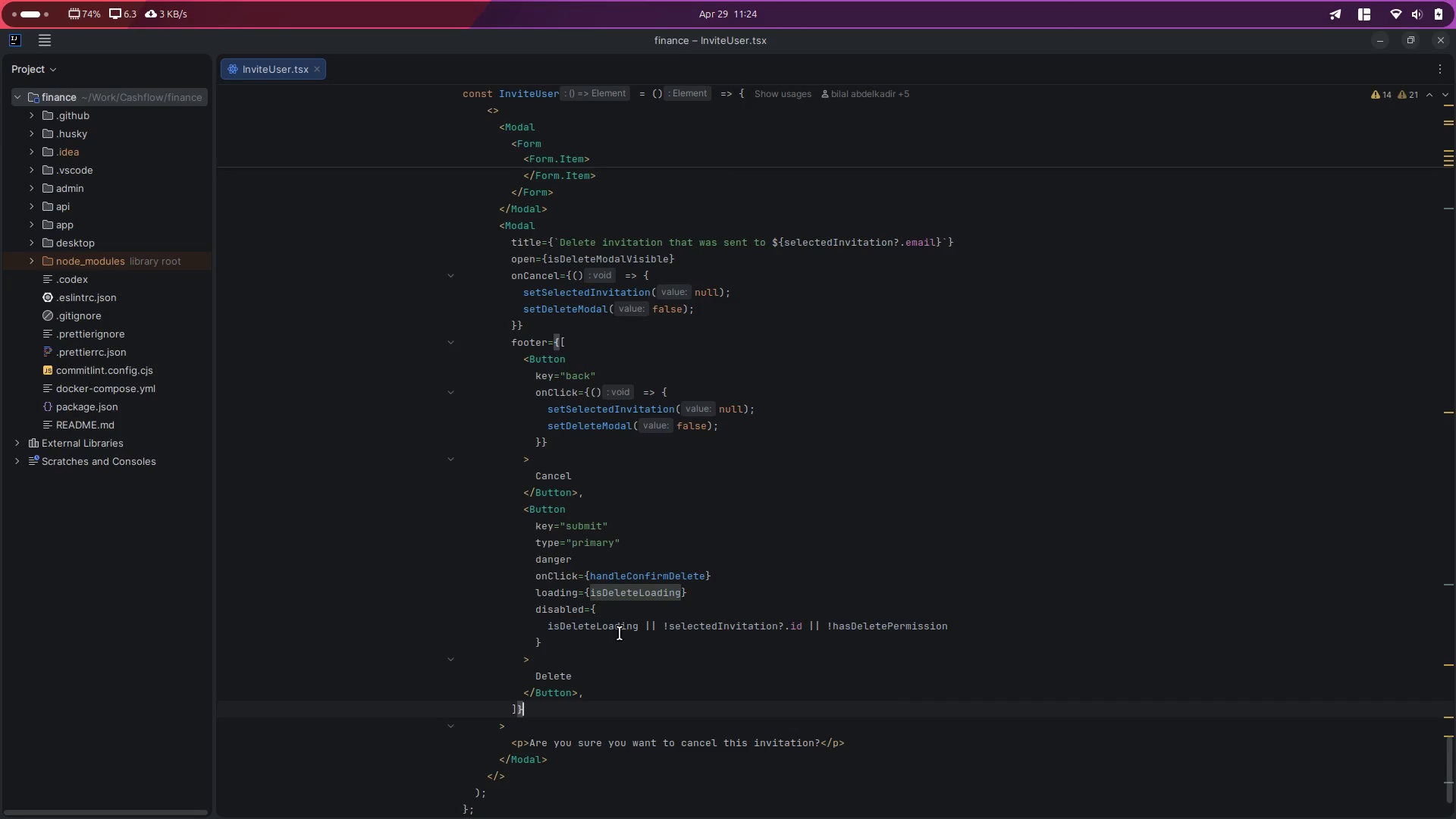 
double_click([619, 633])
 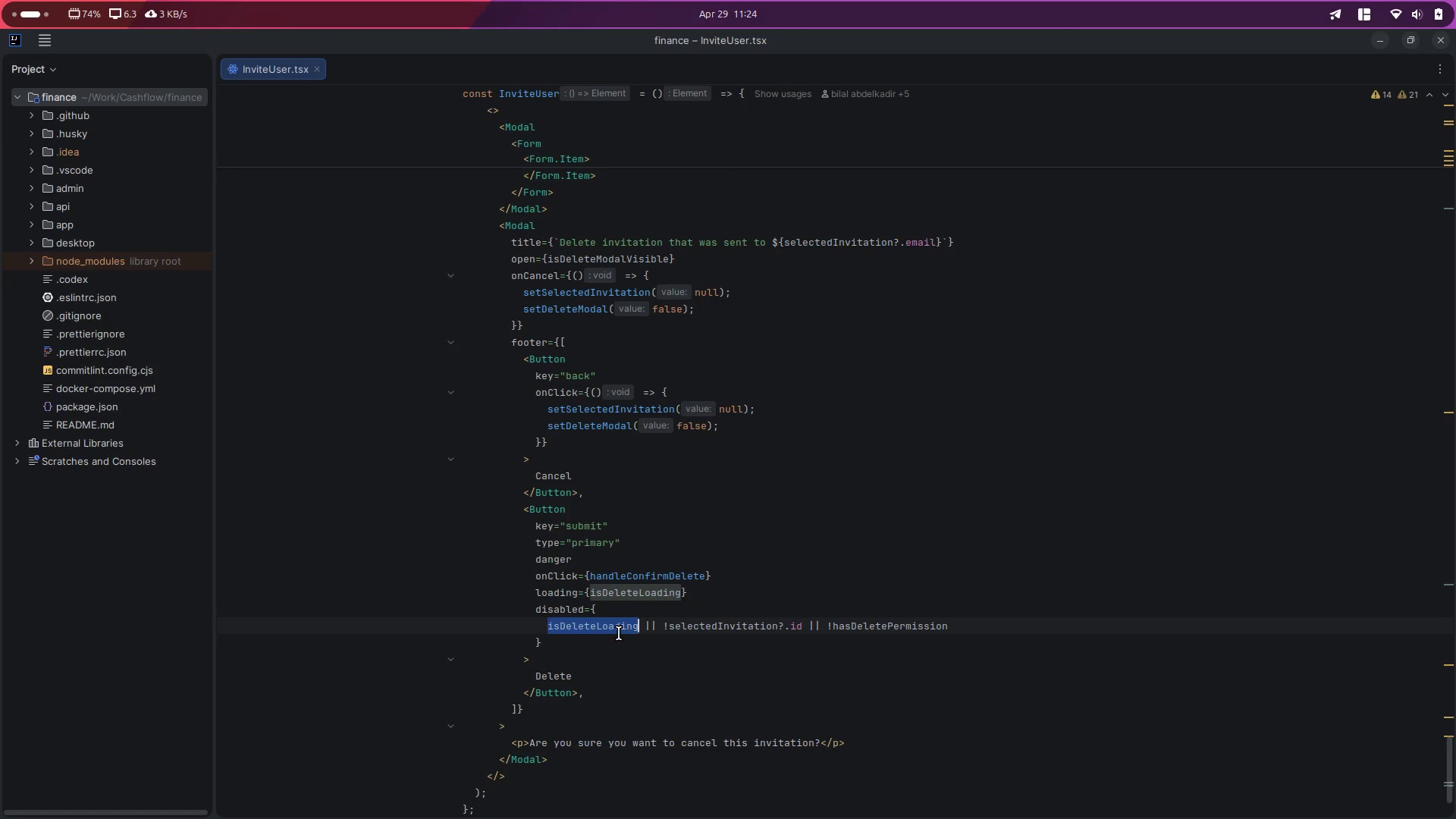 
key(Control+D)
 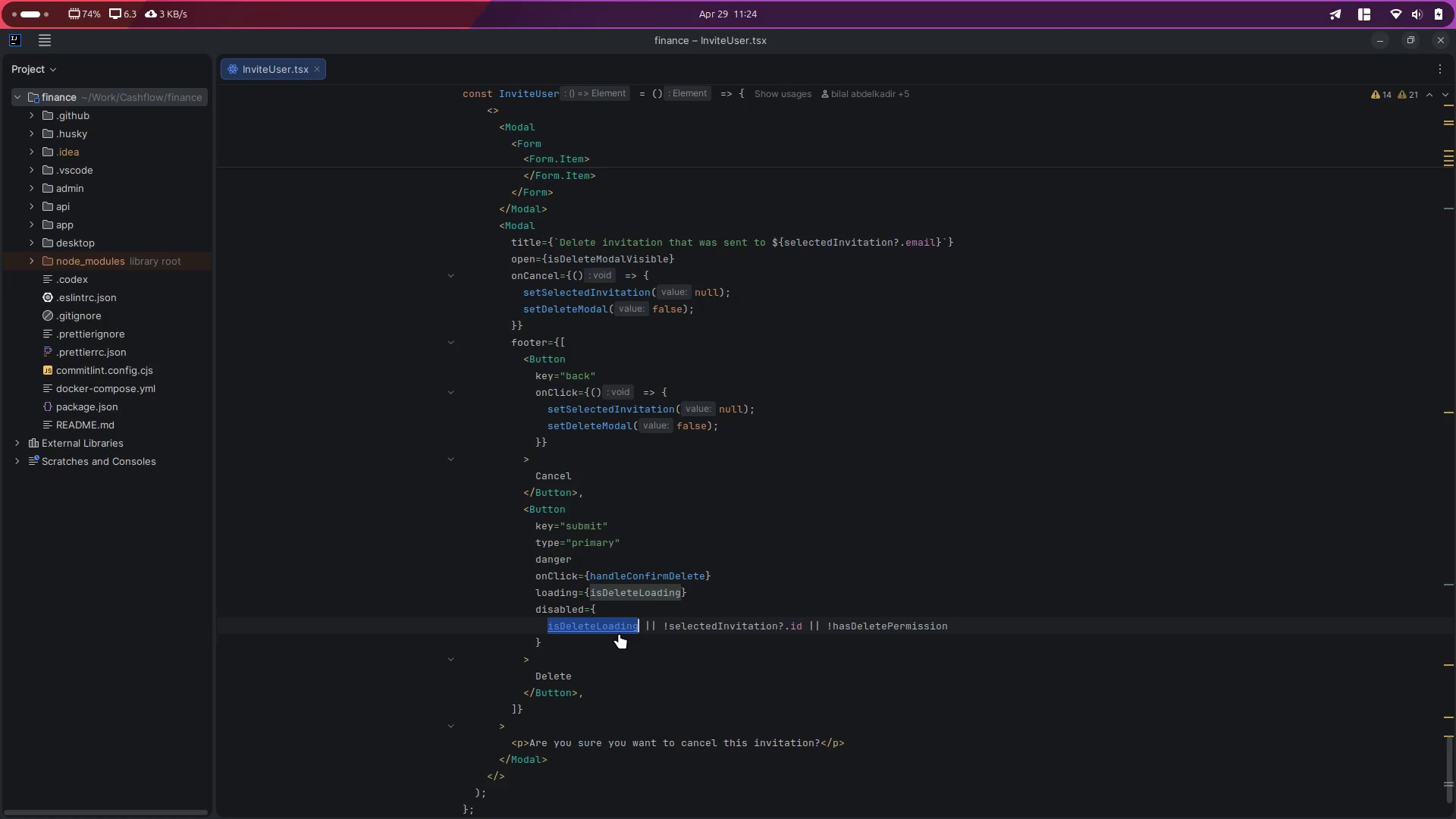 
key(Control+D)
 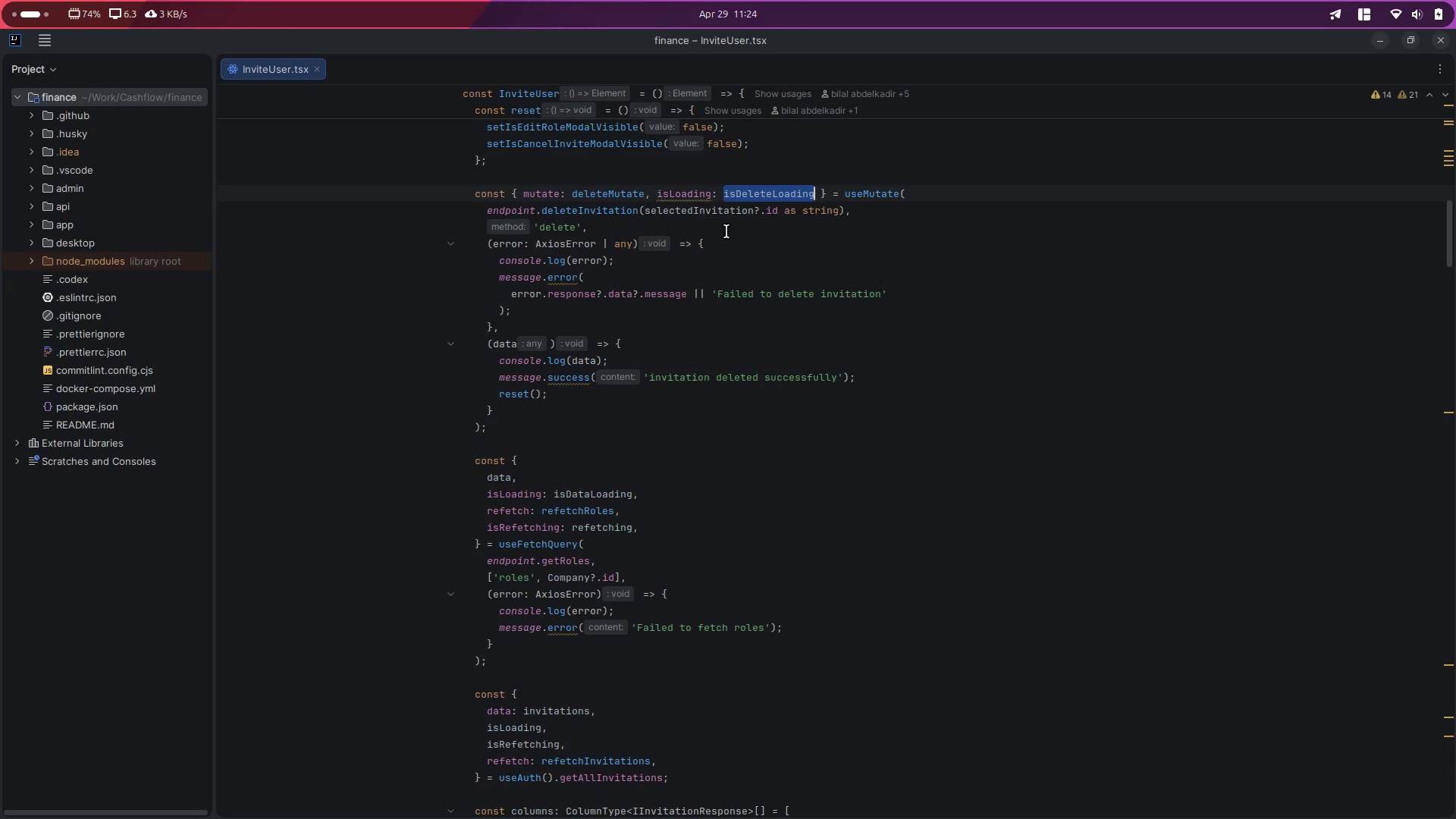 
double_click([692, 197])
 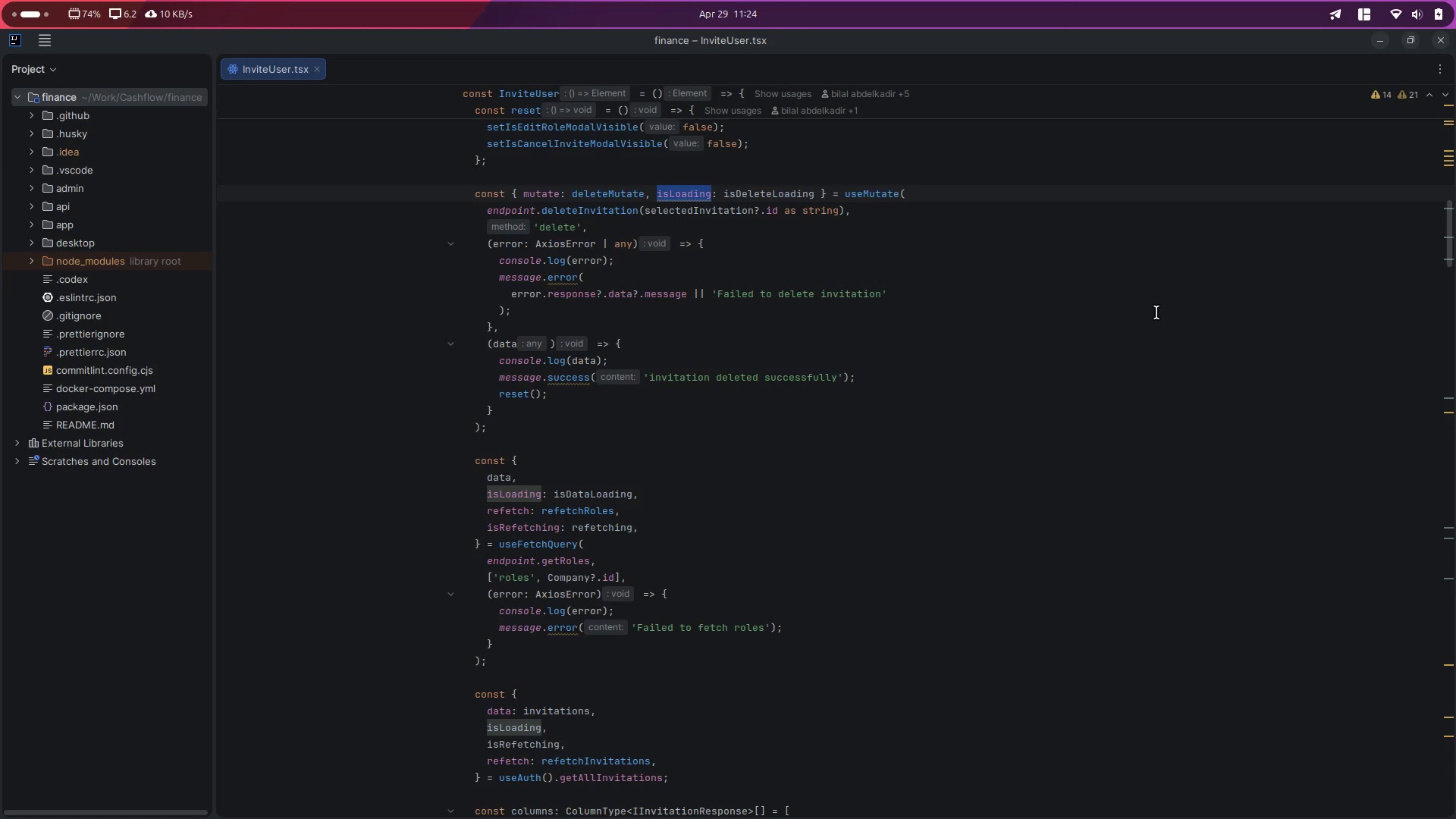 
type(ispe)
 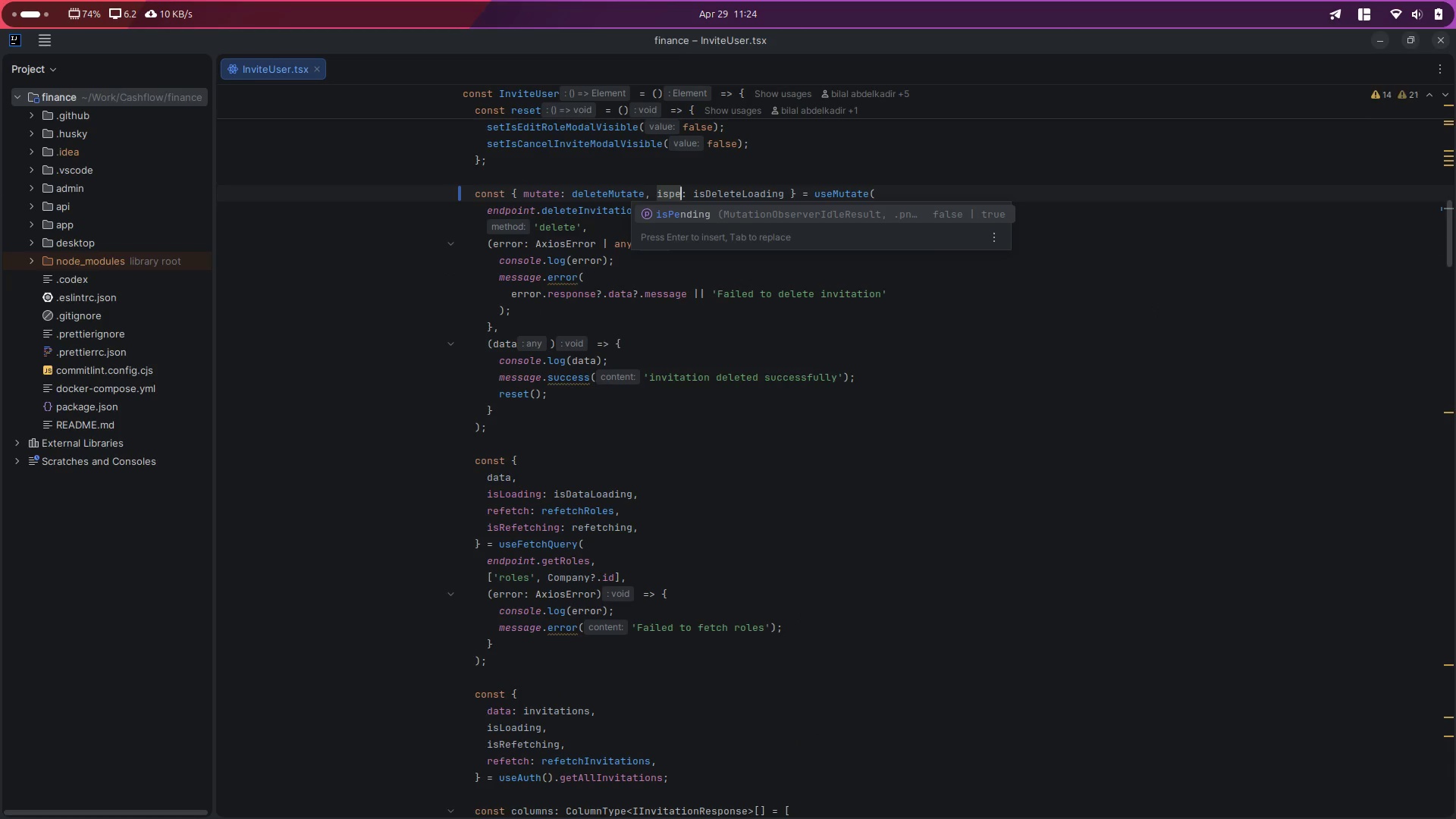 
key(Enter)
 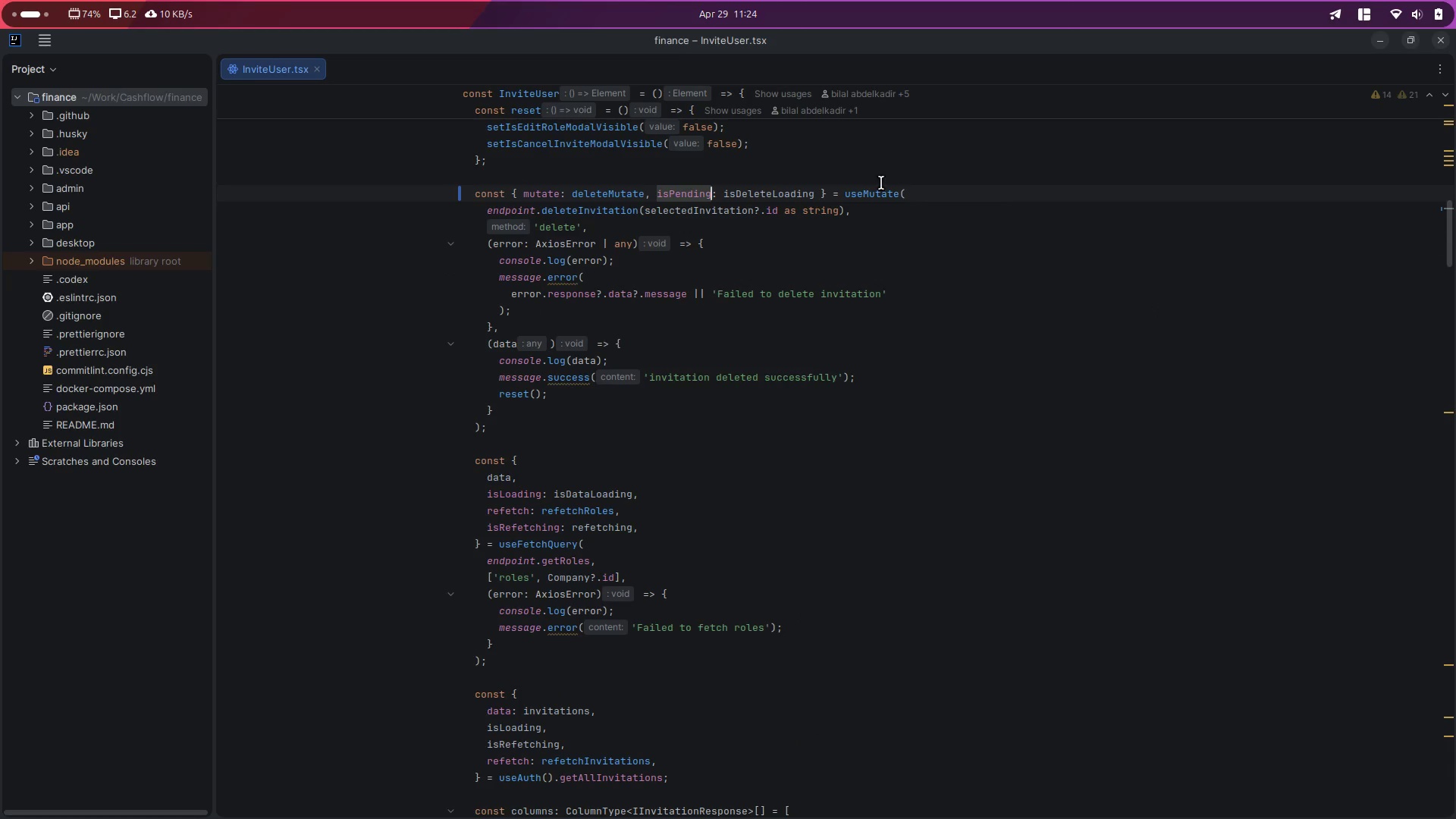 
double_click([863, 199])
 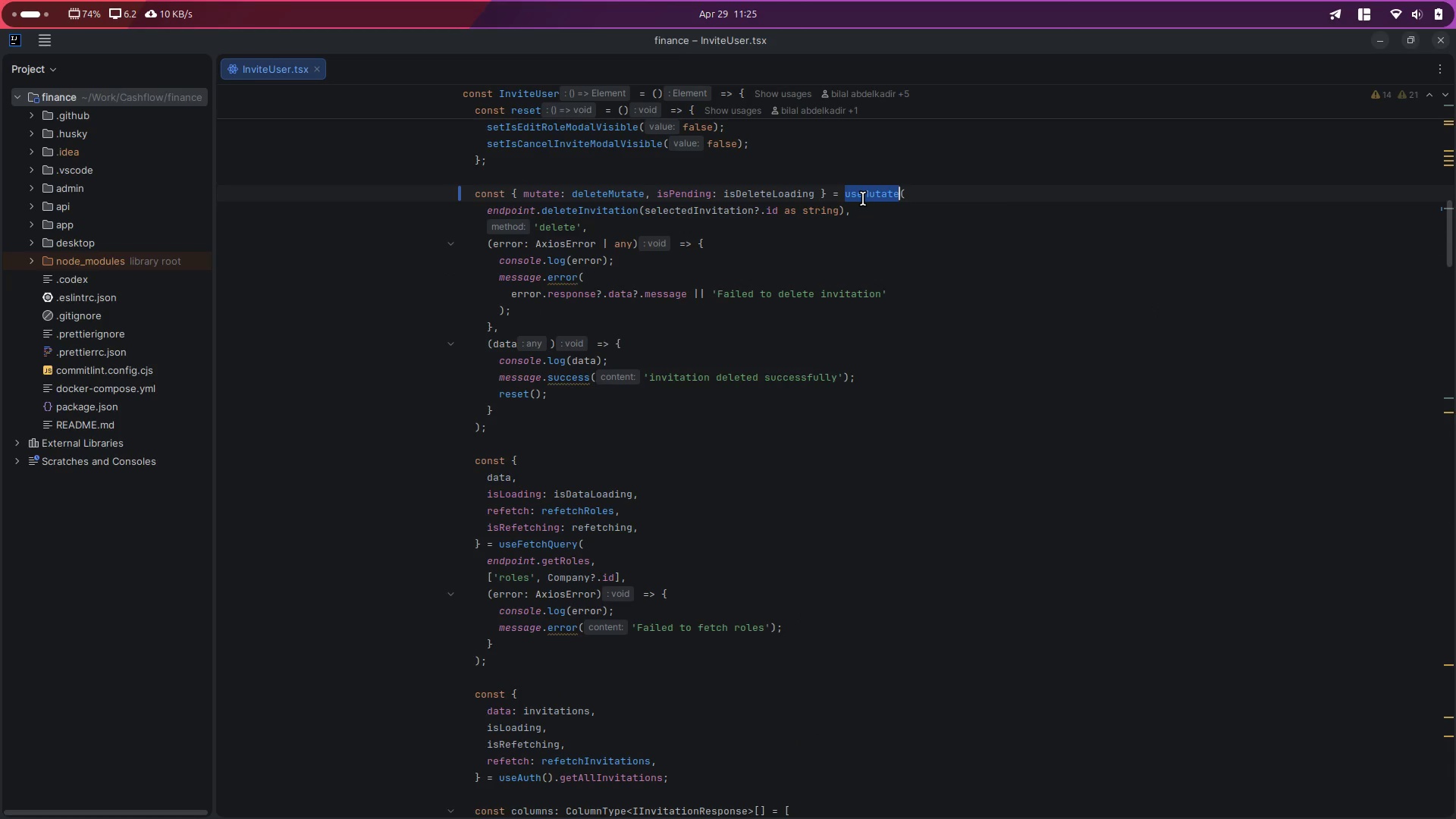 
key(Control+D)
 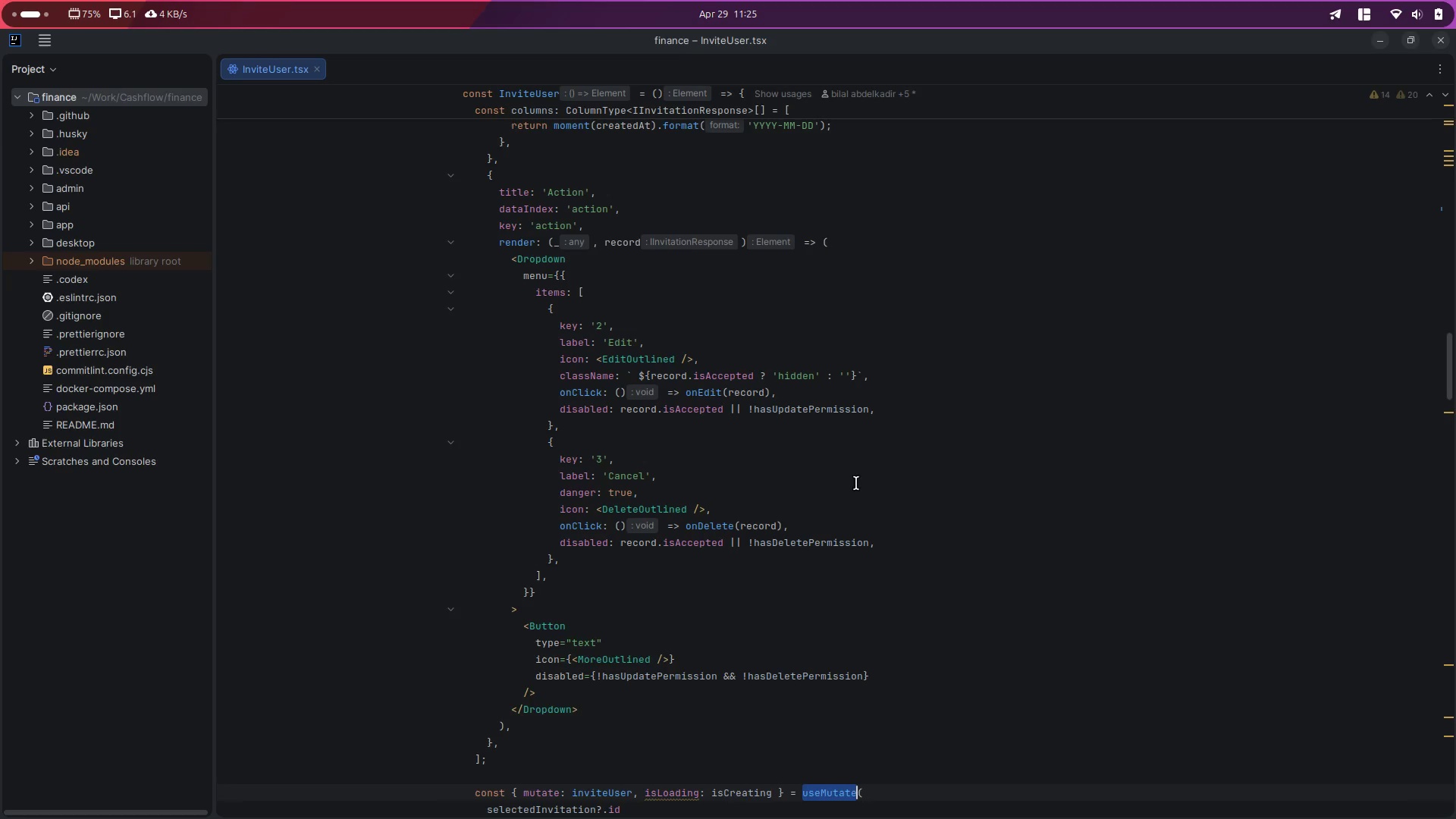 
scroll: coordinate [829, 550], scroll_direction: down, amount: 6.0
 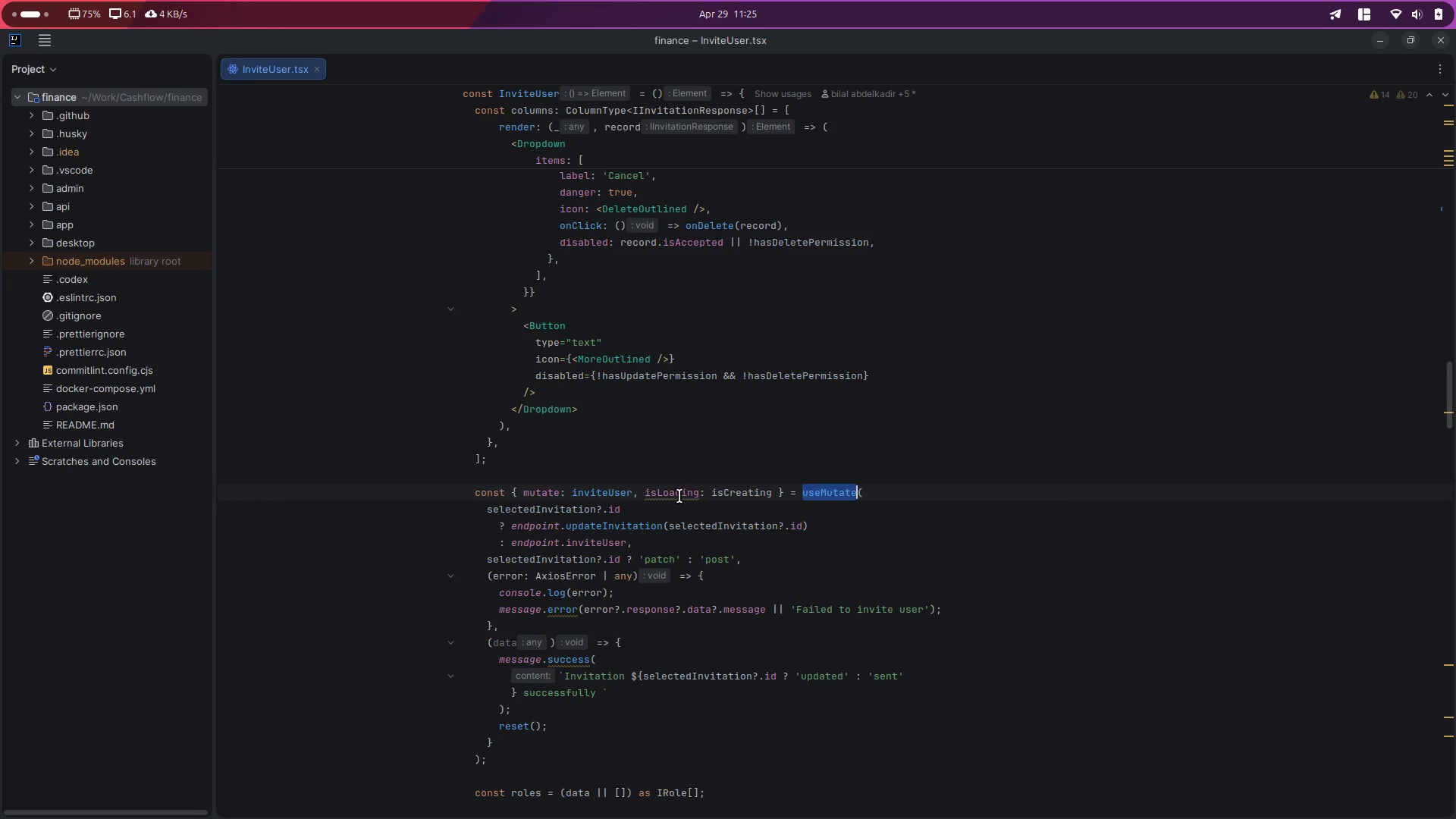 
double_click([679, 496])
 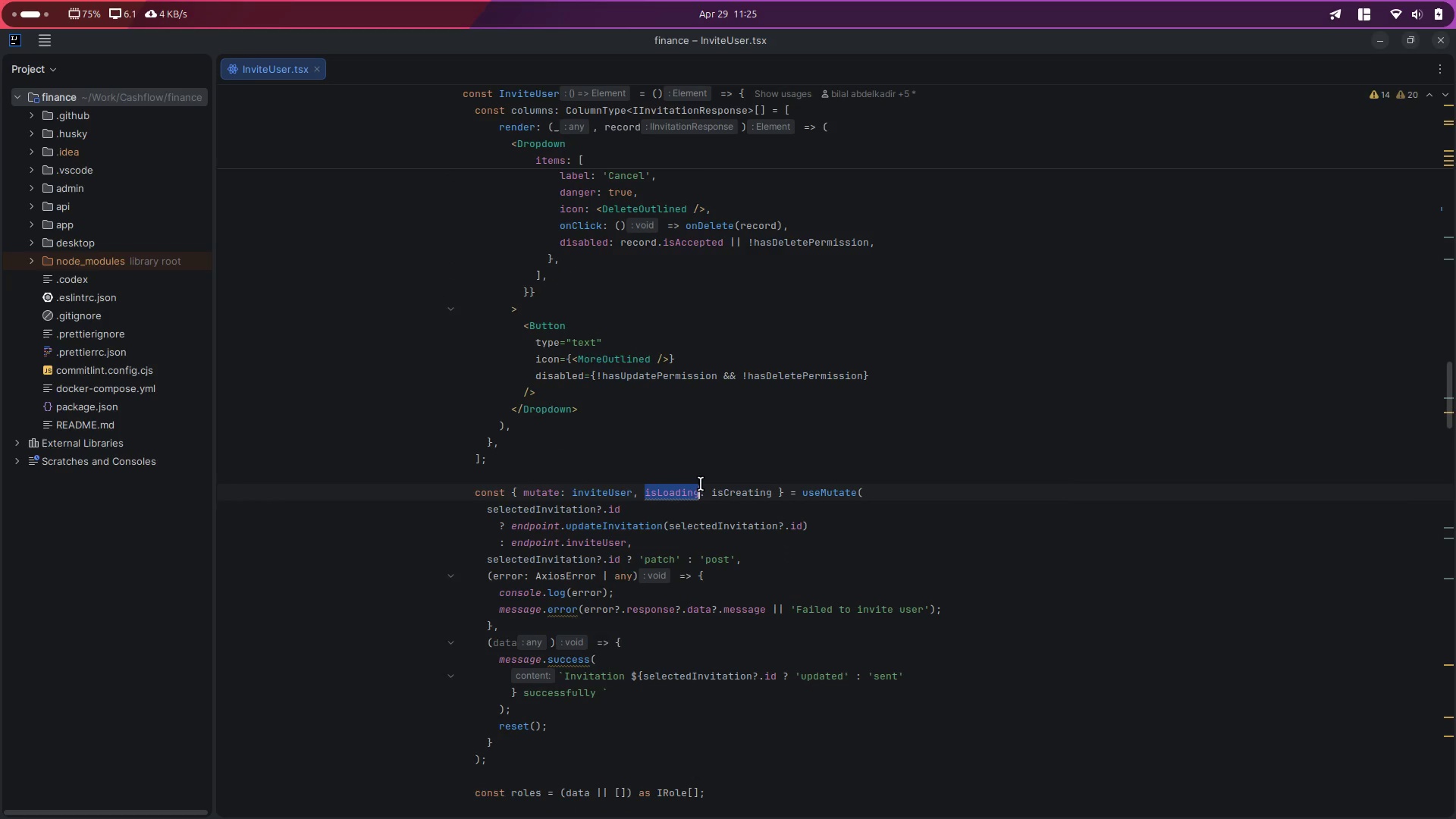 
type(ip)
key(Backspace)
type(sp)
 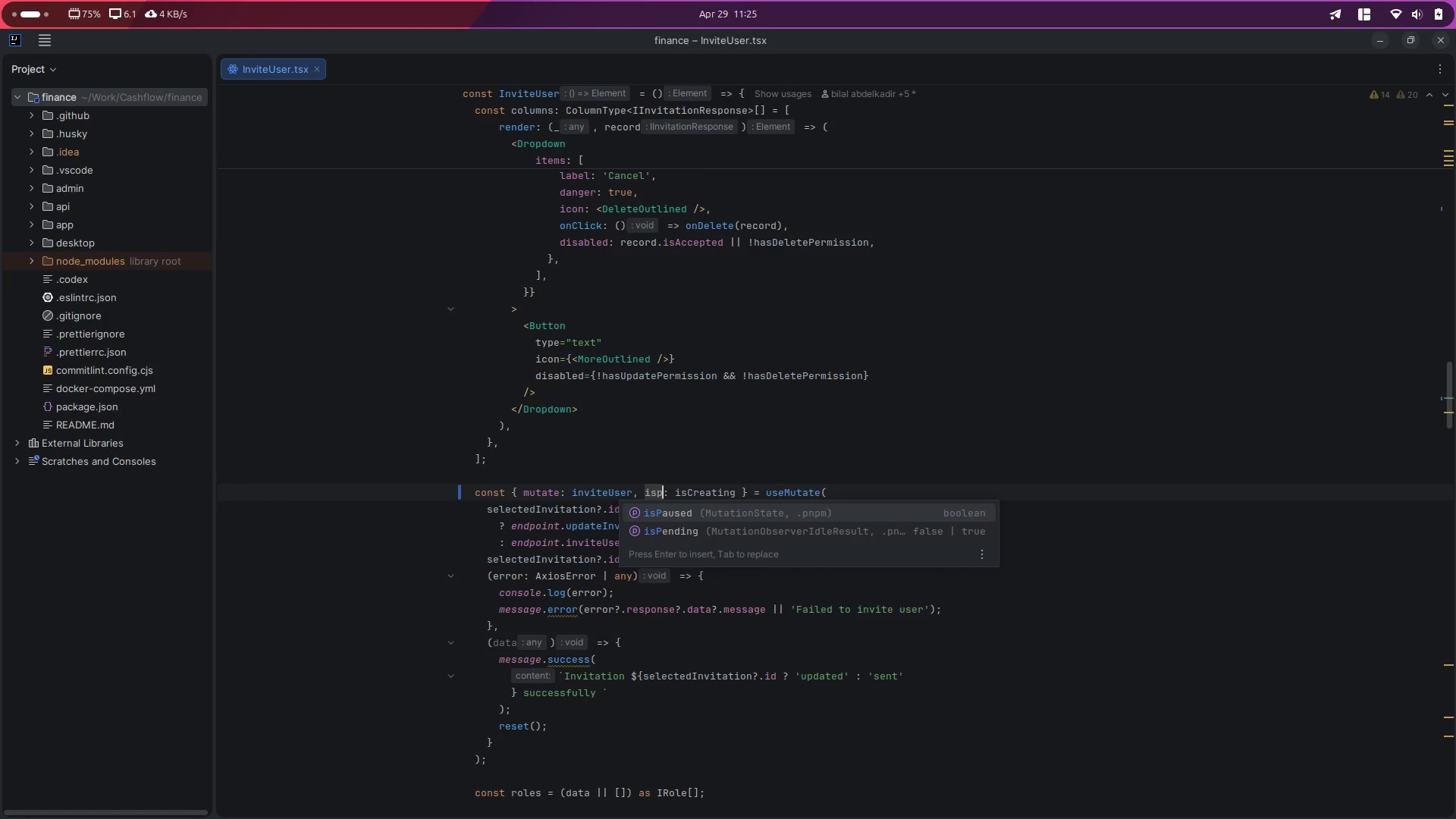 
key(Enter)
 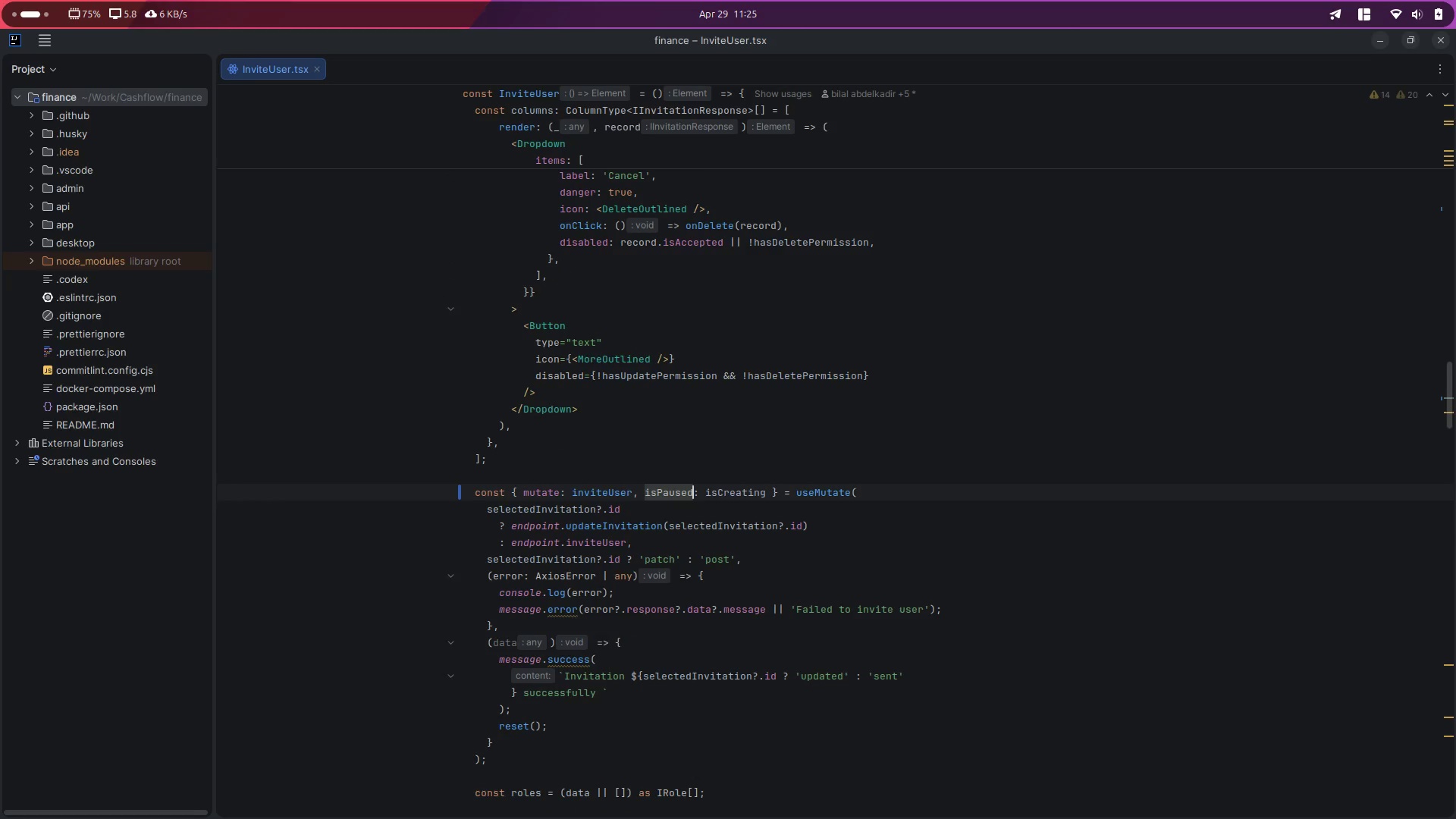 
key(Control+ControlLeft)
 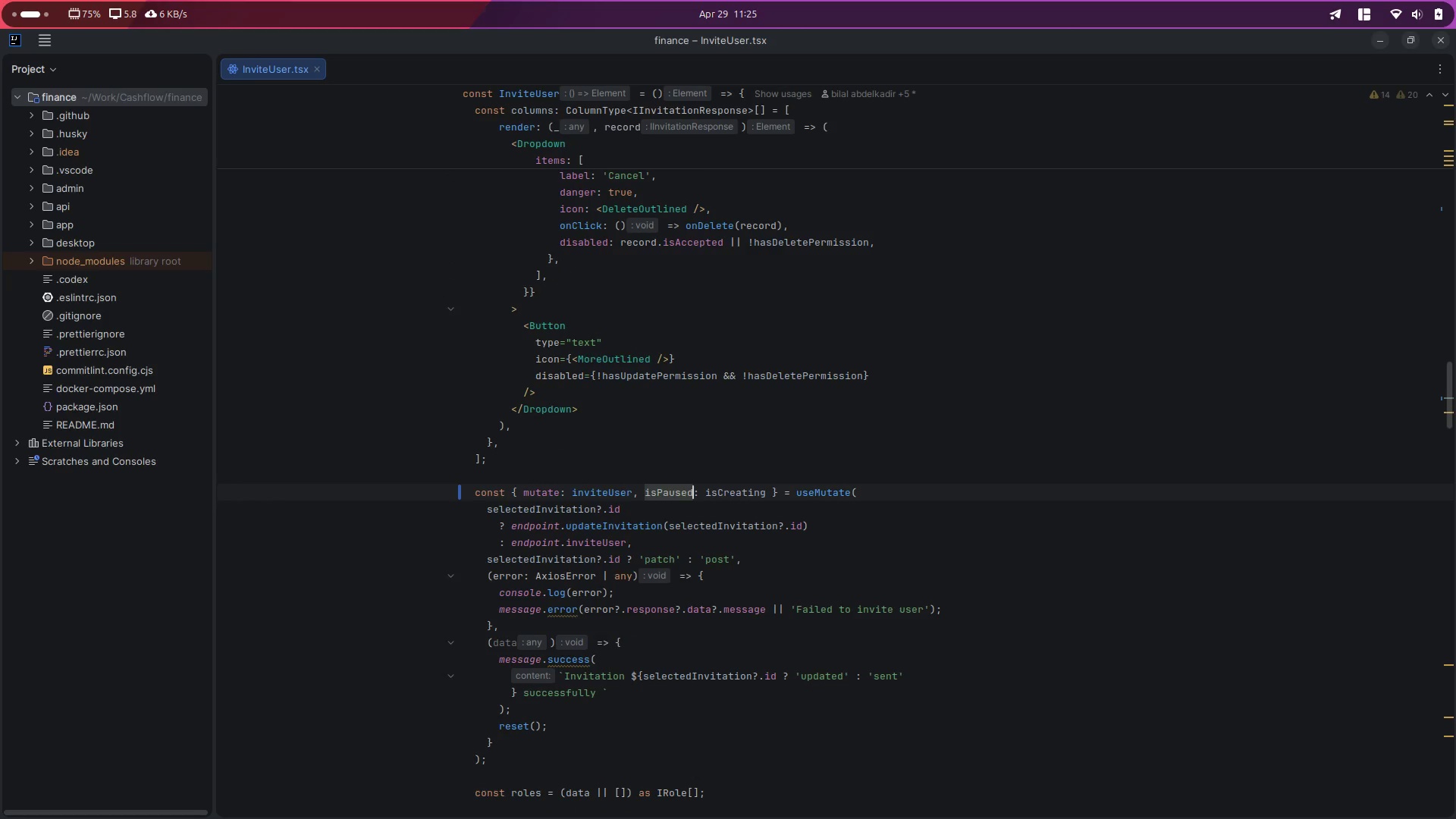 
key(Control+Z)
 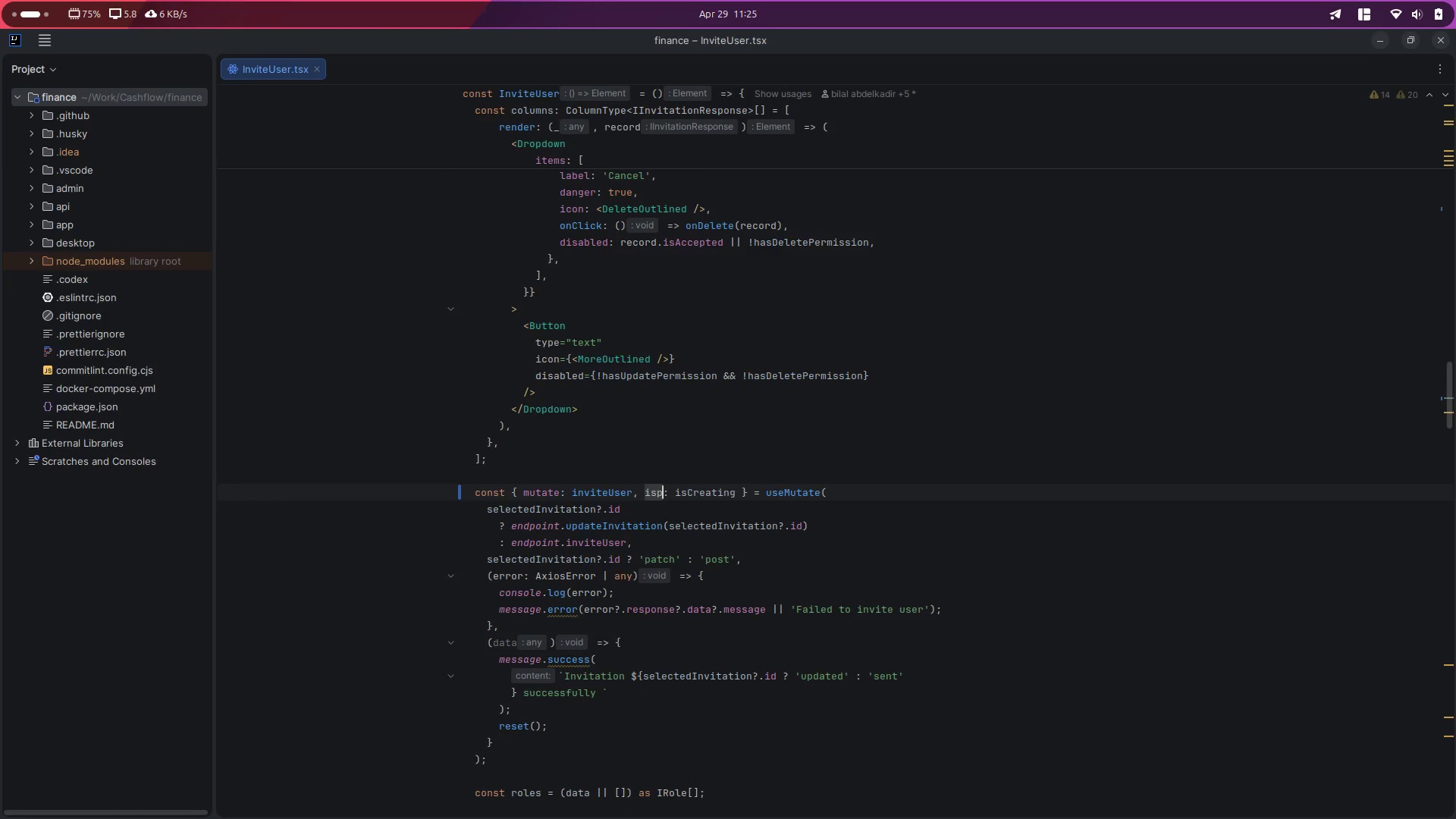 
key(Backspace)
type(Pe)
 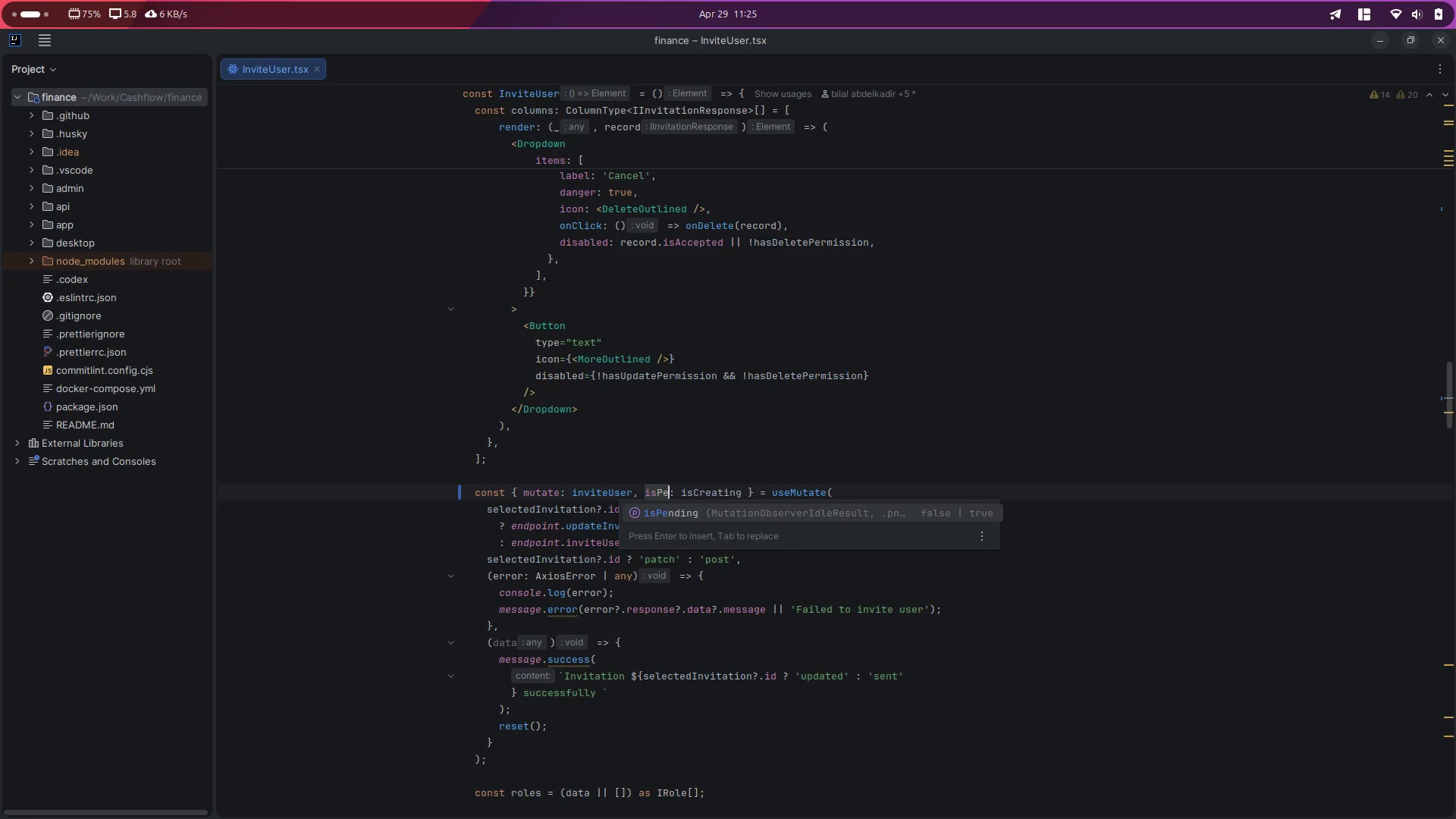 
key(Enter)
 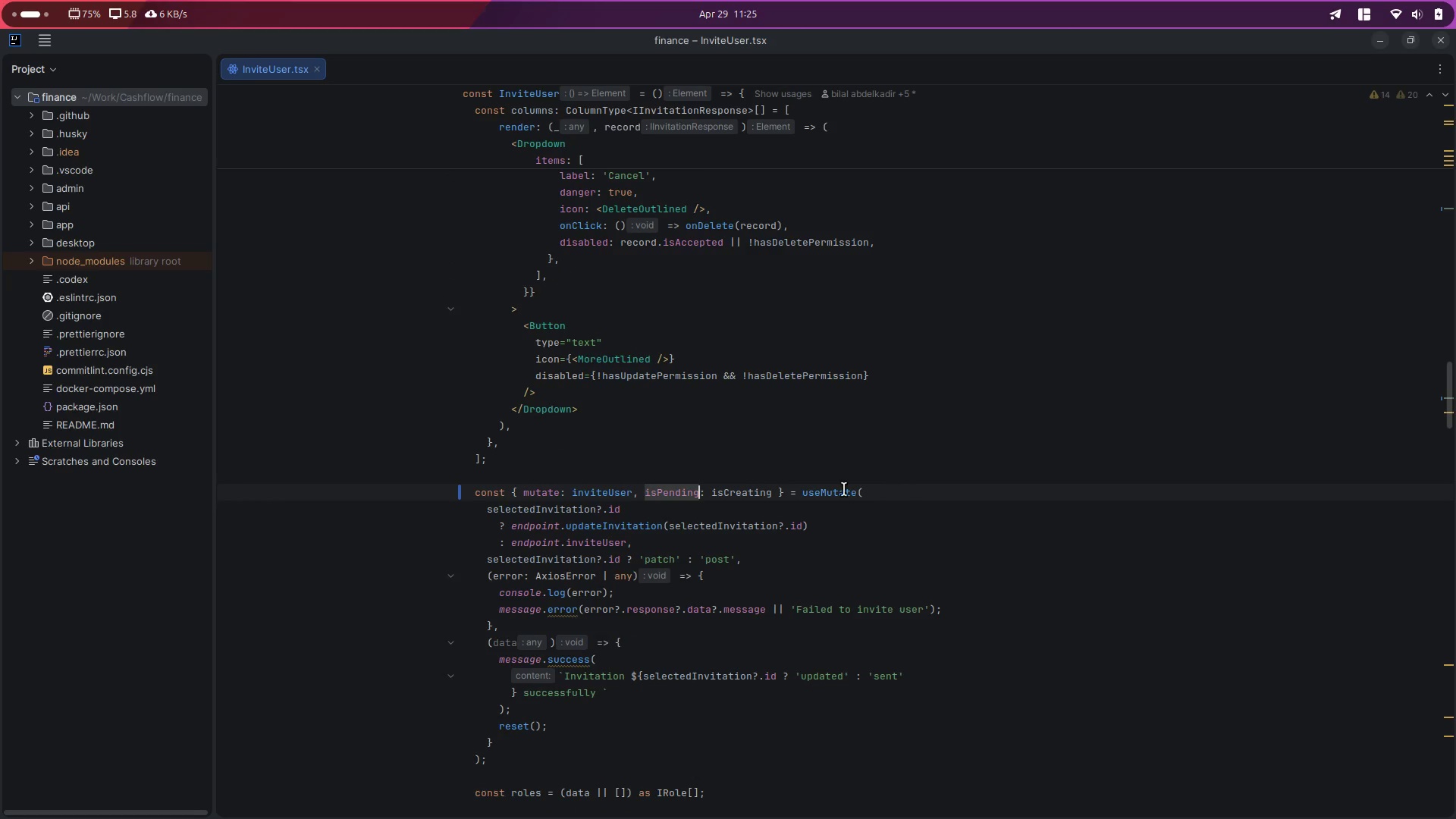 
double_click([837, 494])
 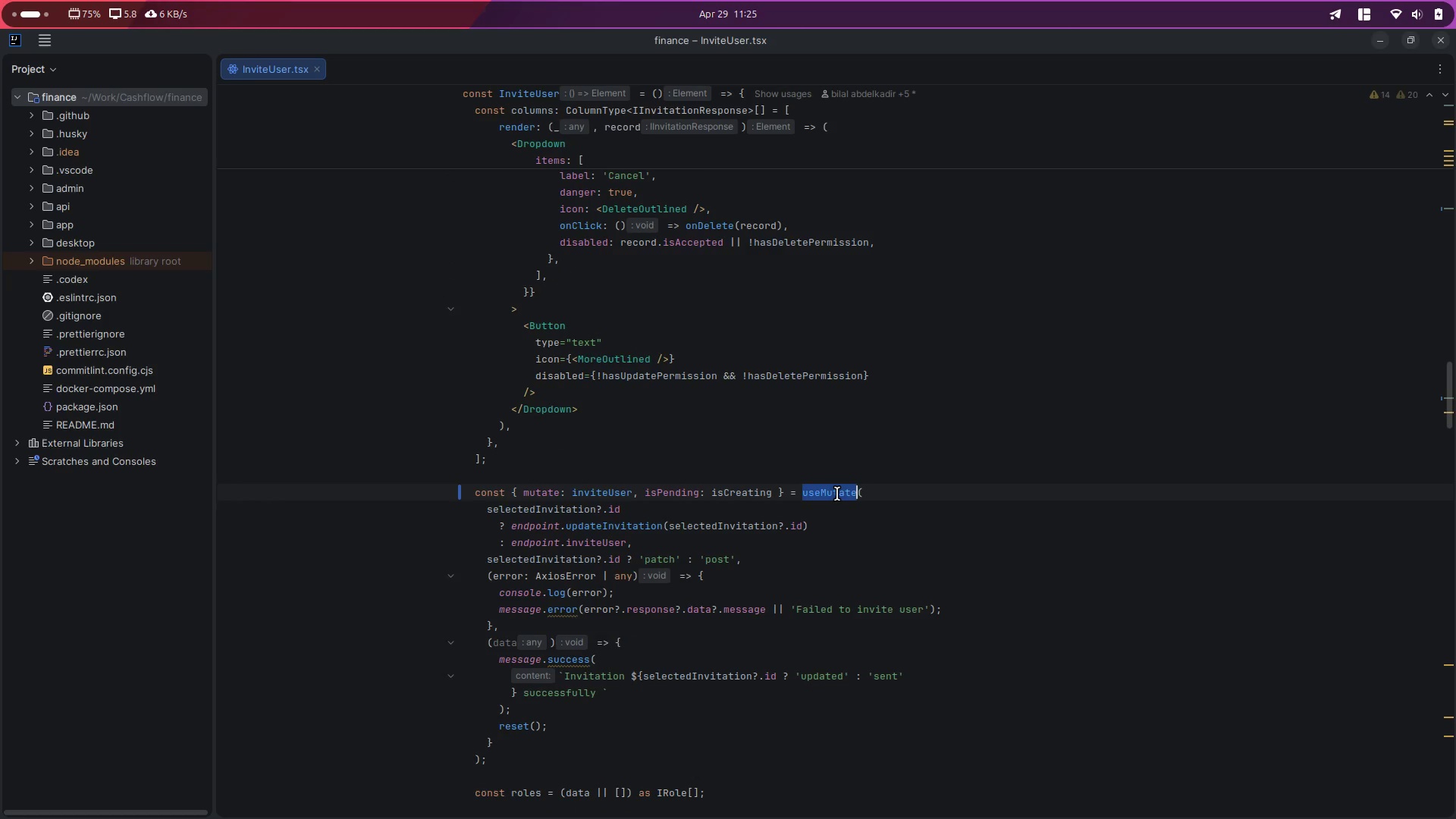 
key(Control+D)
 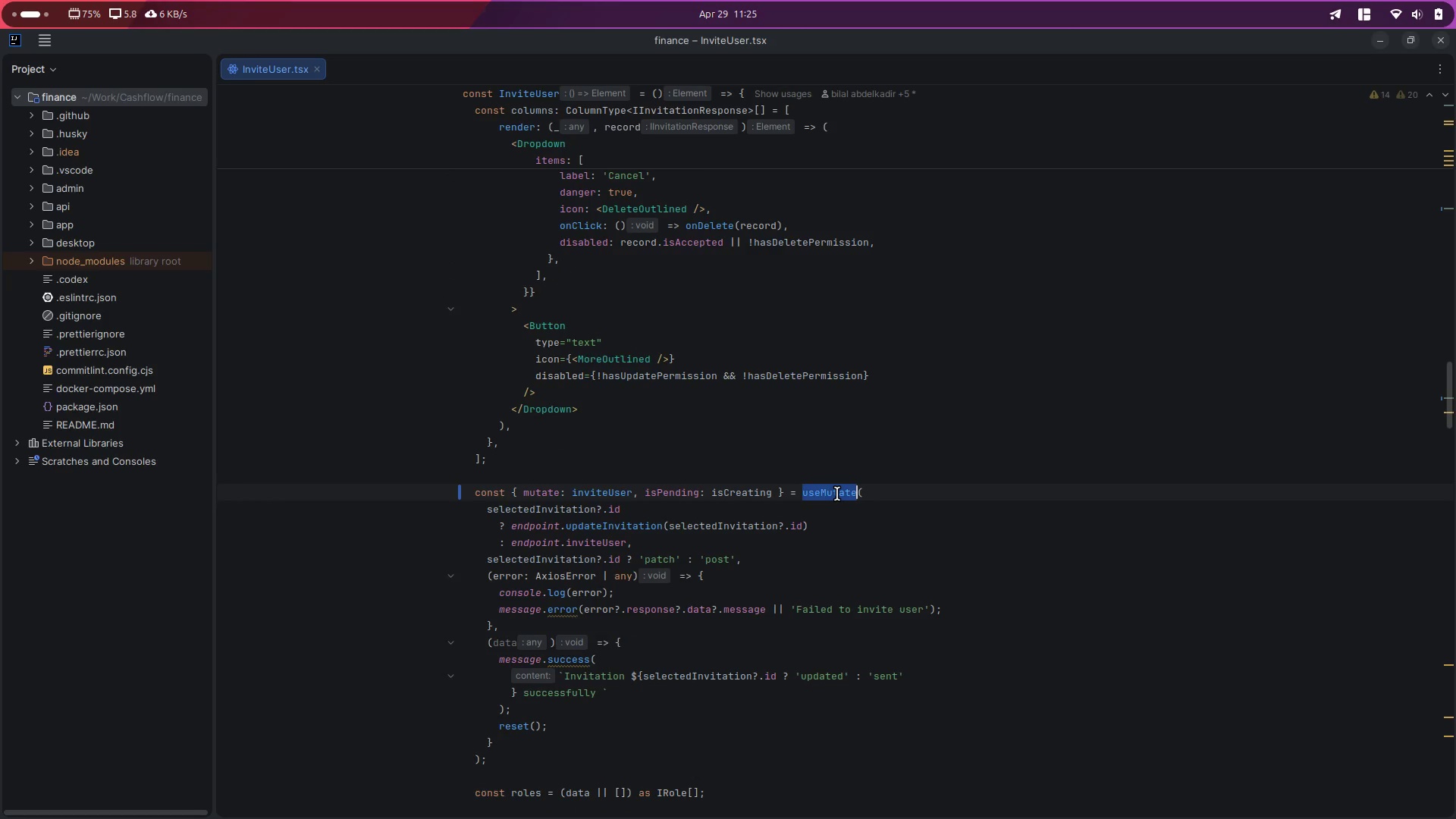 
key(Control+D)
 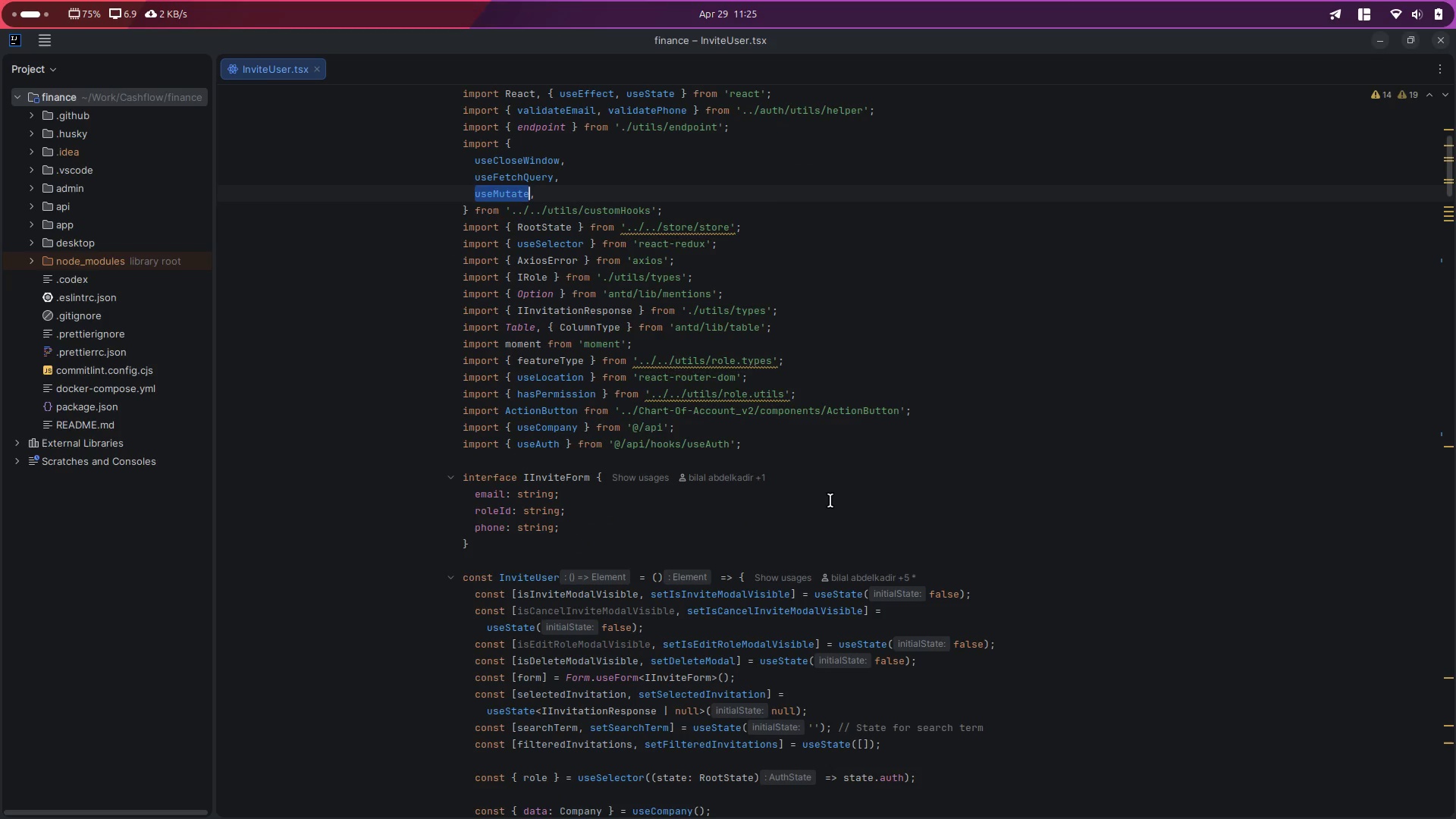 
key(Control+D)
 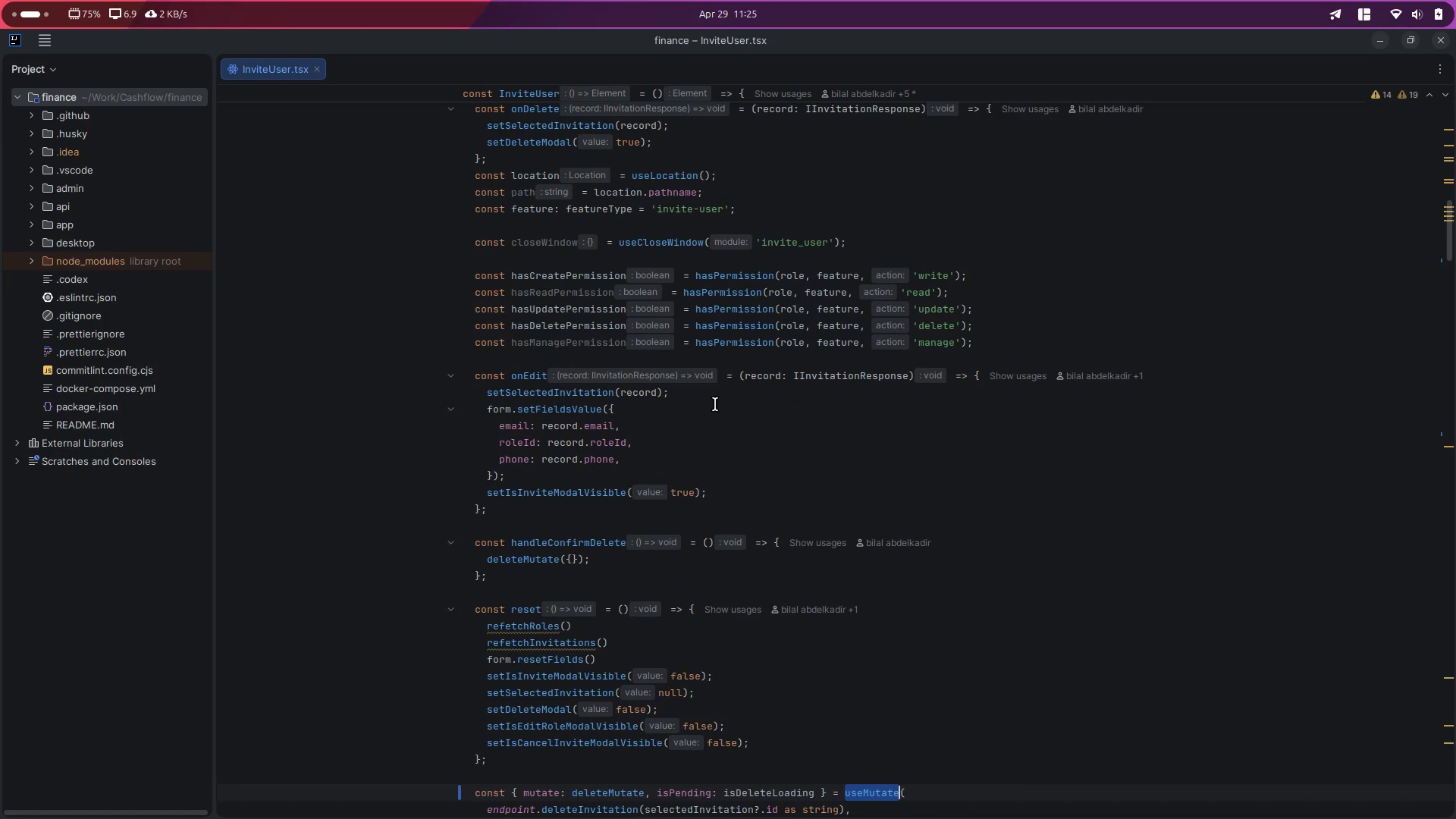 
scroll: coordinate [735, 440], scroll_direction: down, amount: 6.0
 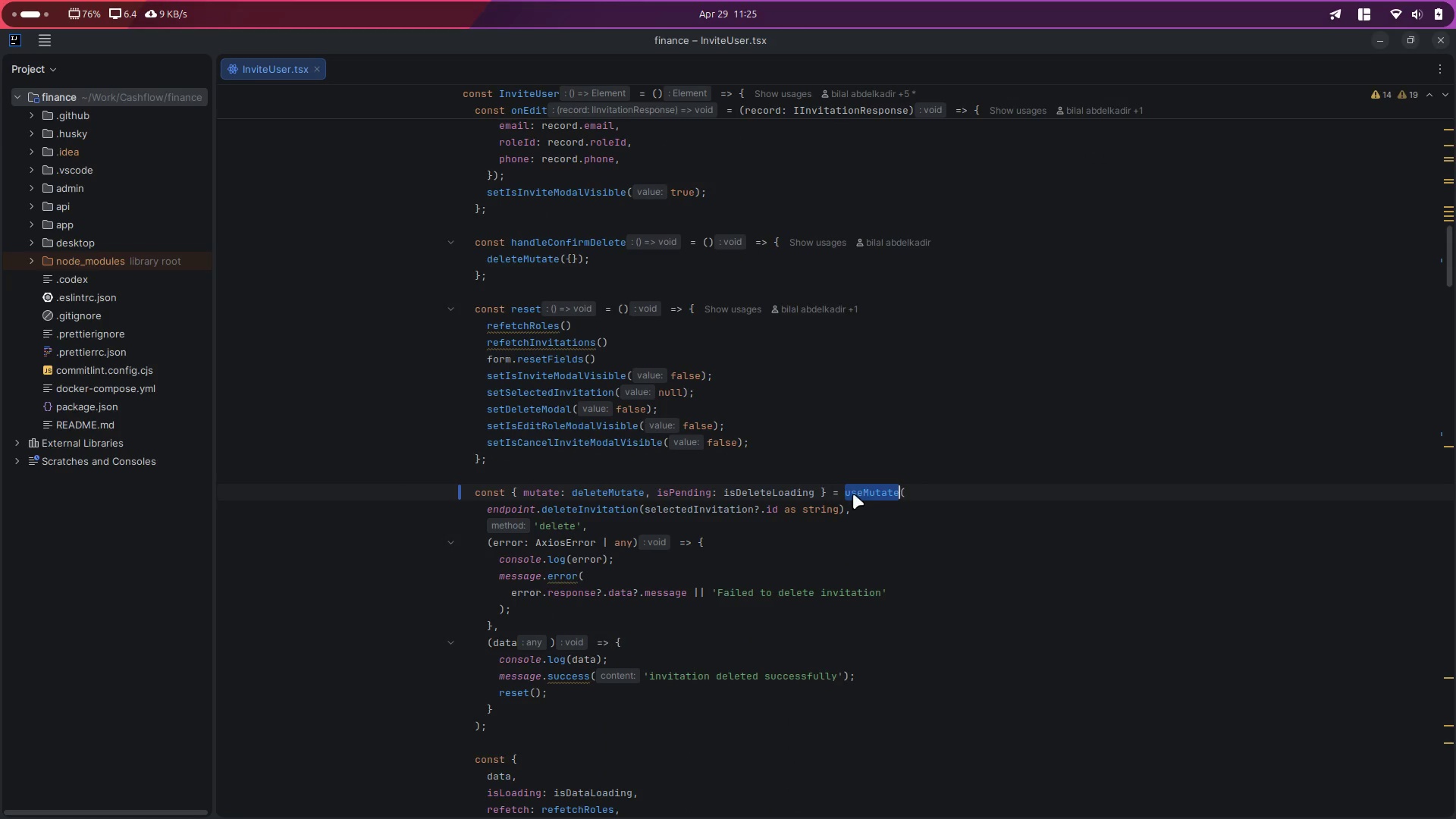 
key(Control+D)
 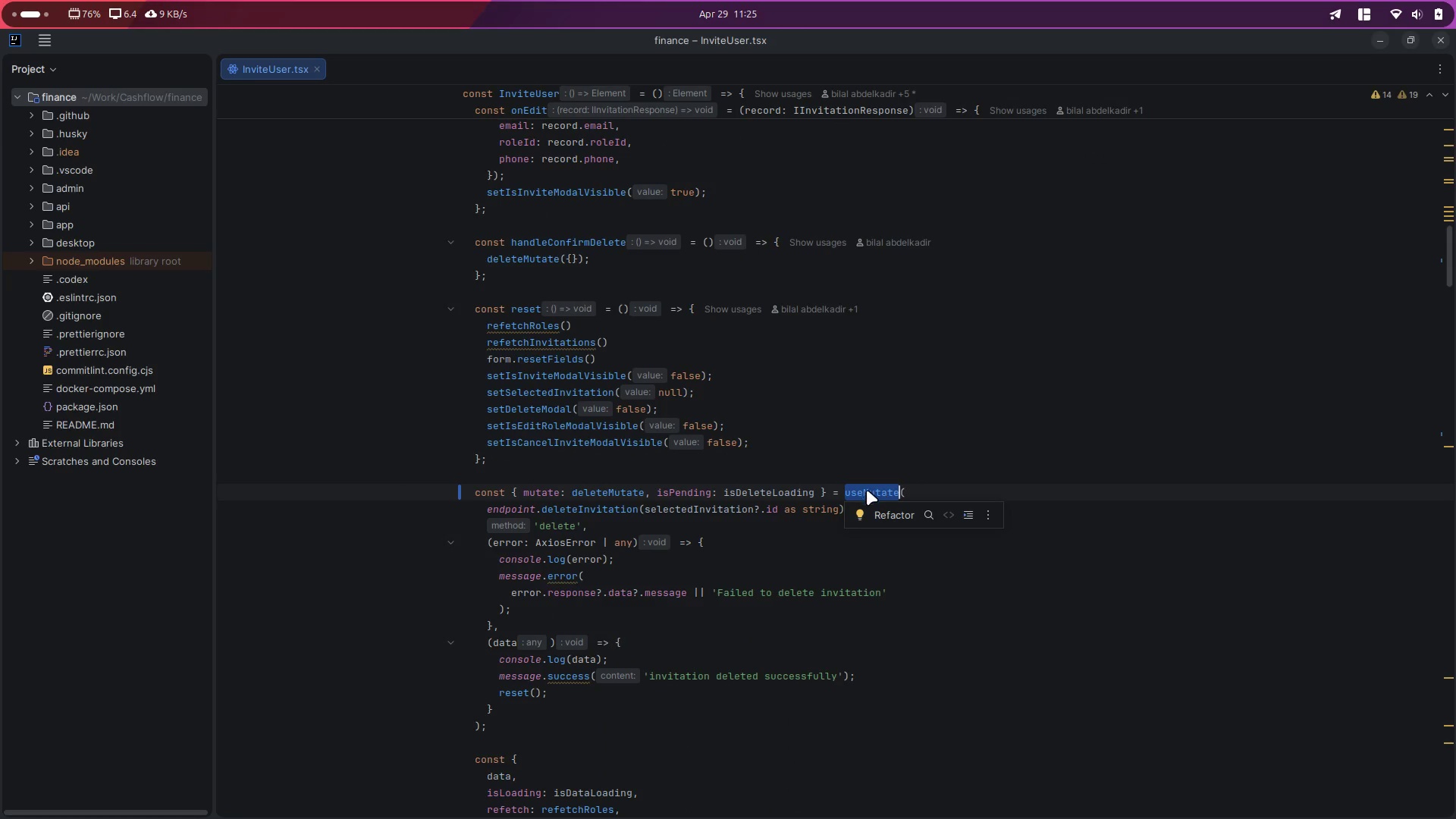 
left_click([865, 491])
 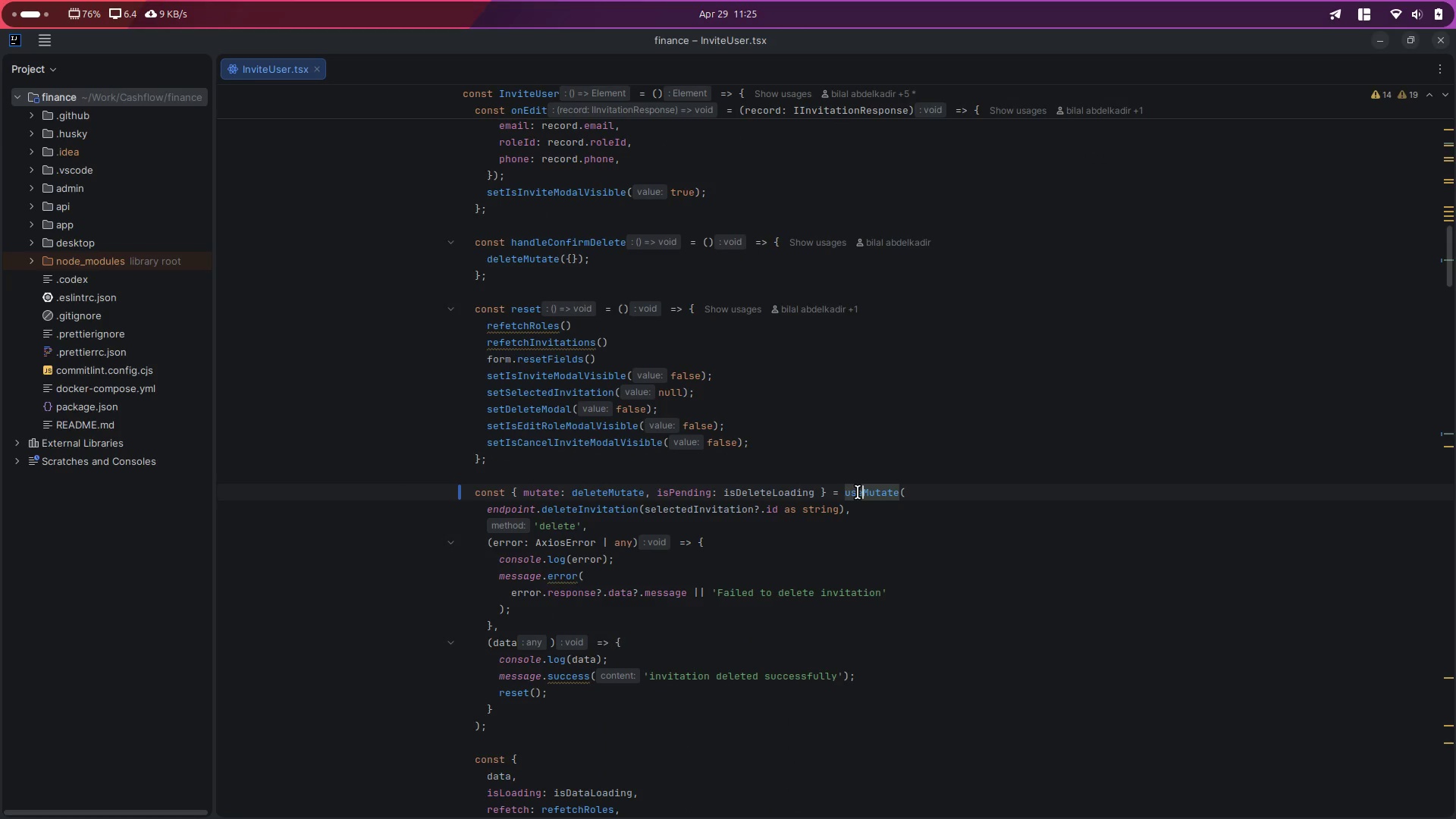 
double_click([858, 492])
 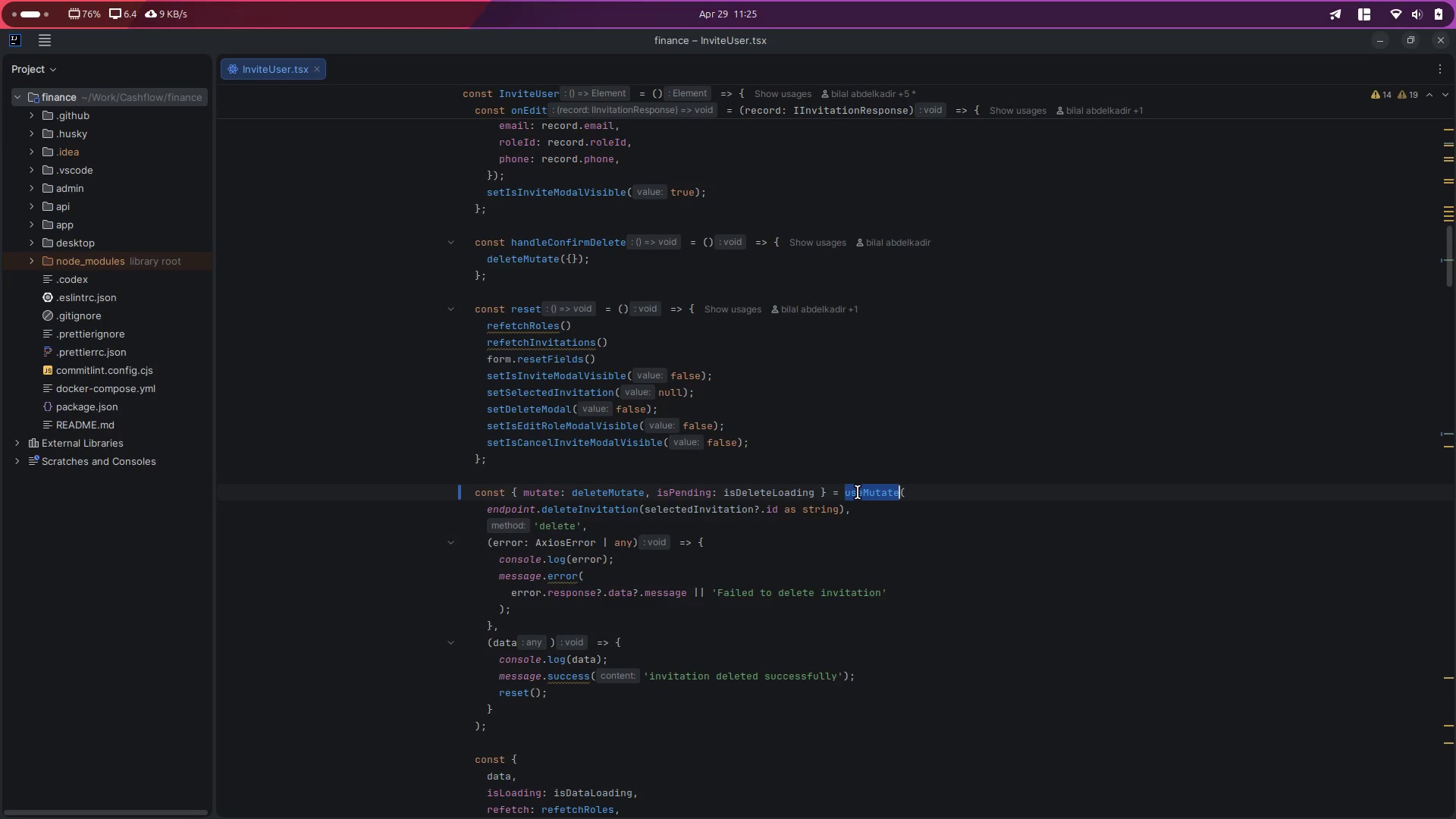 
key(Control+D)
 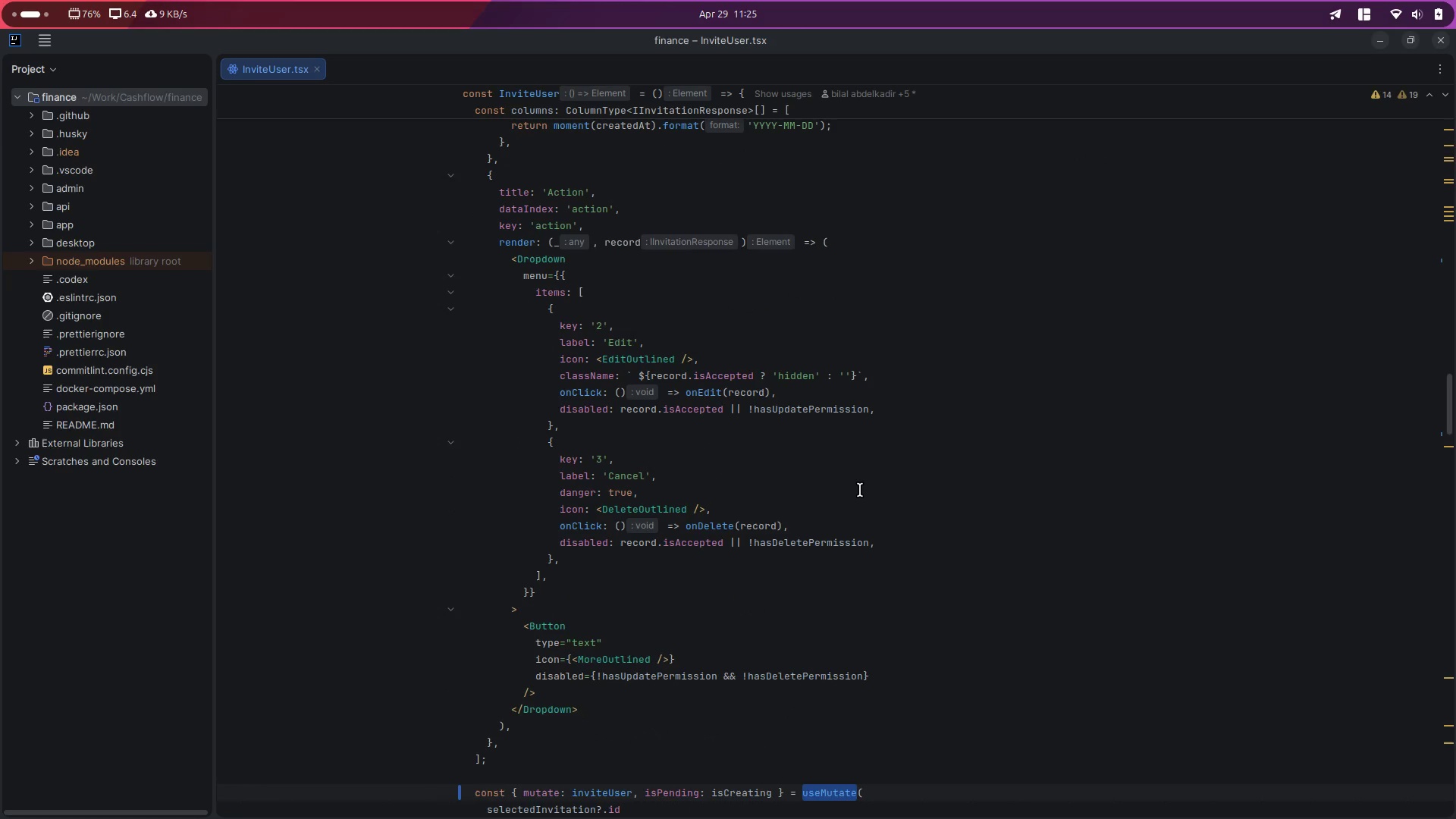 
key(Alt+Control+ArrowLeft)
 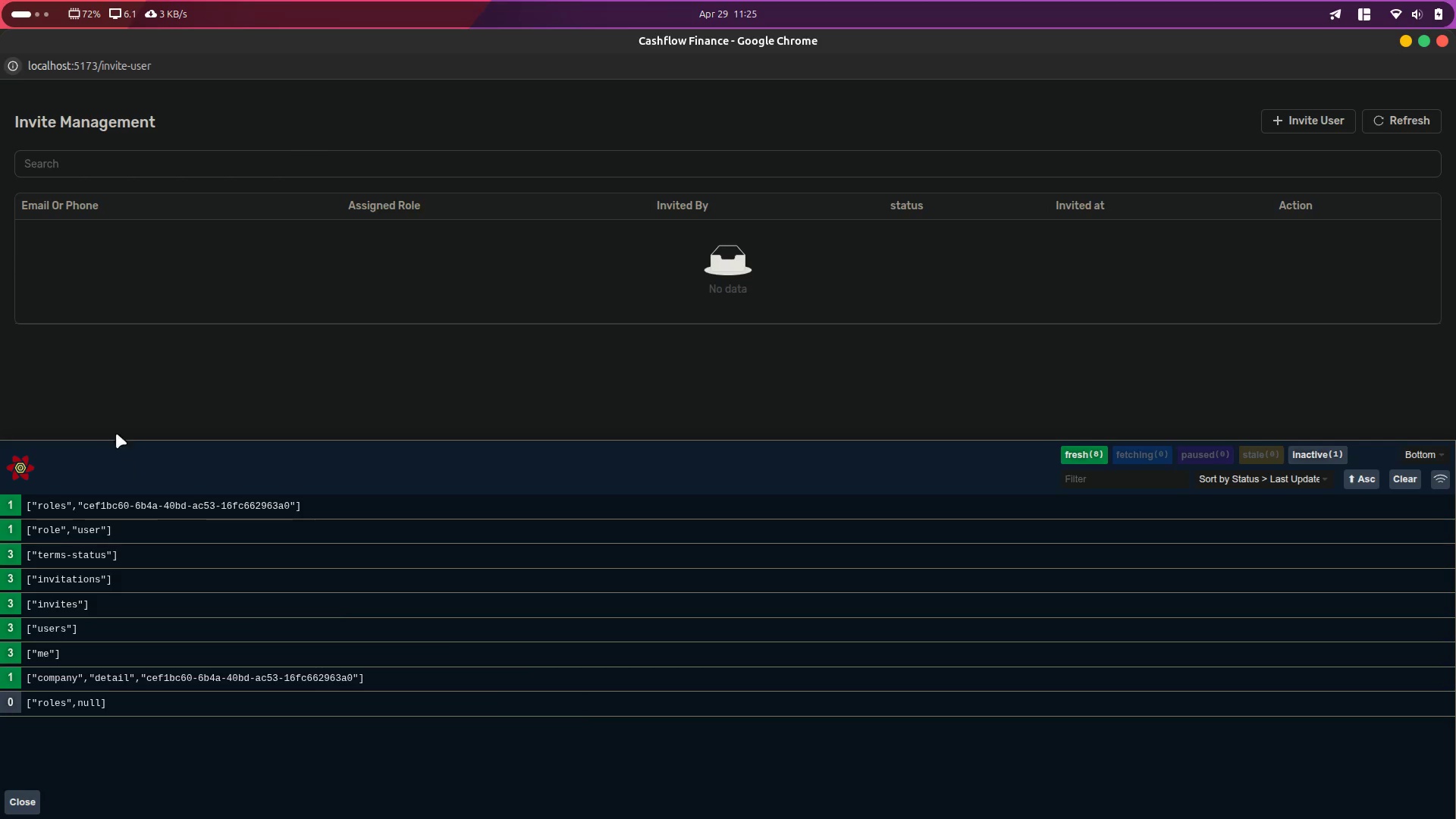 
left_click([196, 69])
 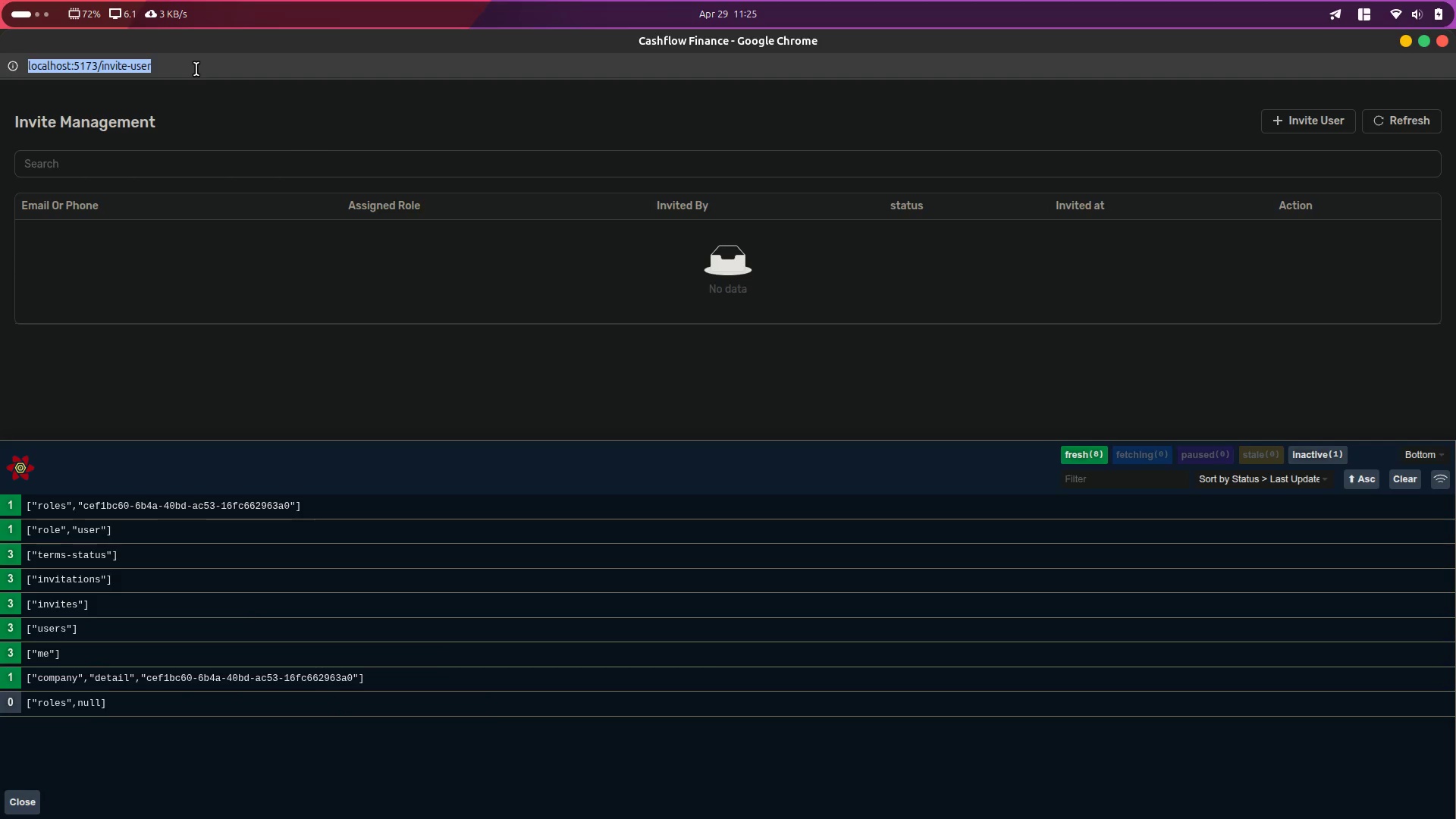 
key(Enter)
 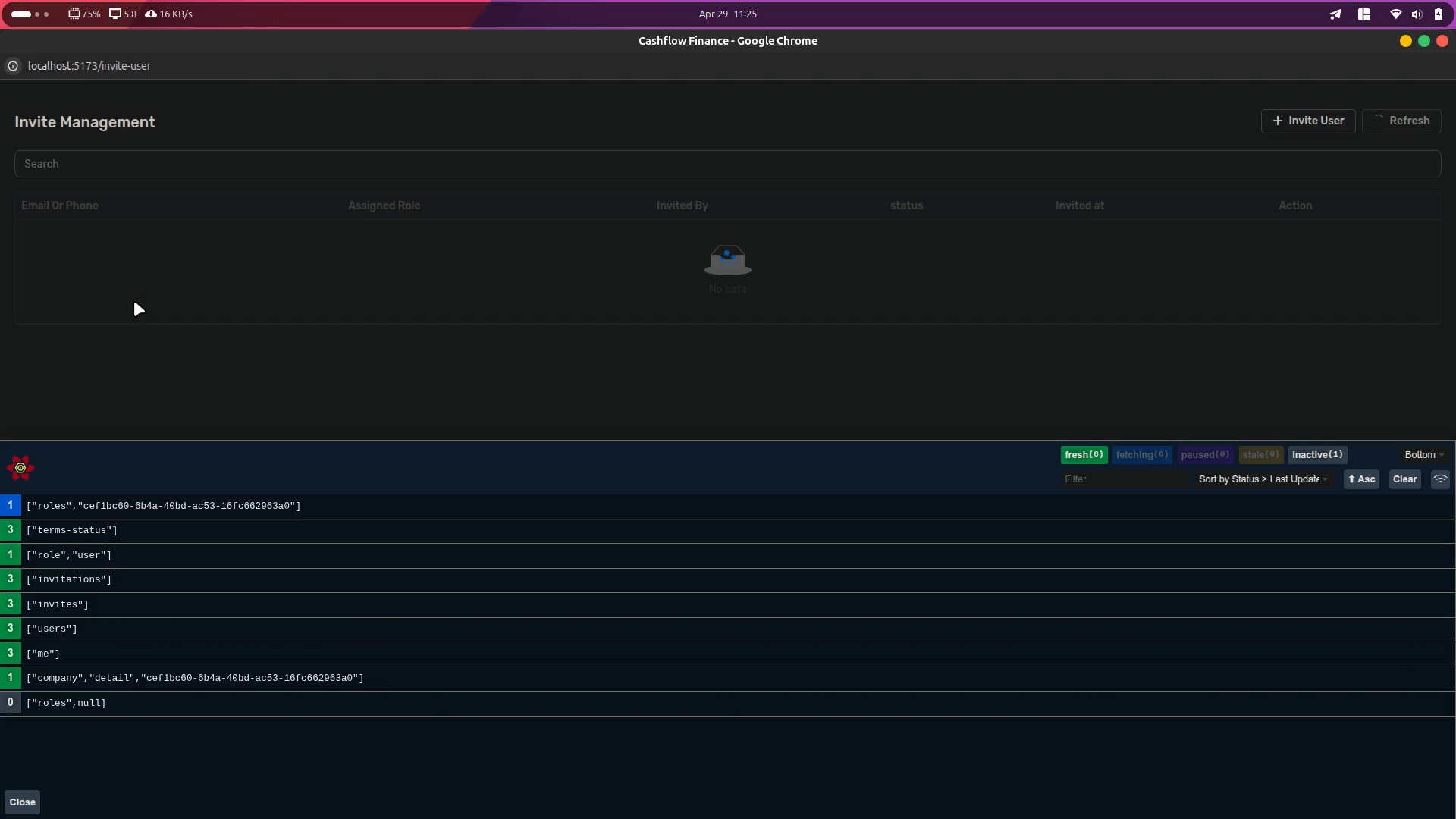 
wait(12.02)
 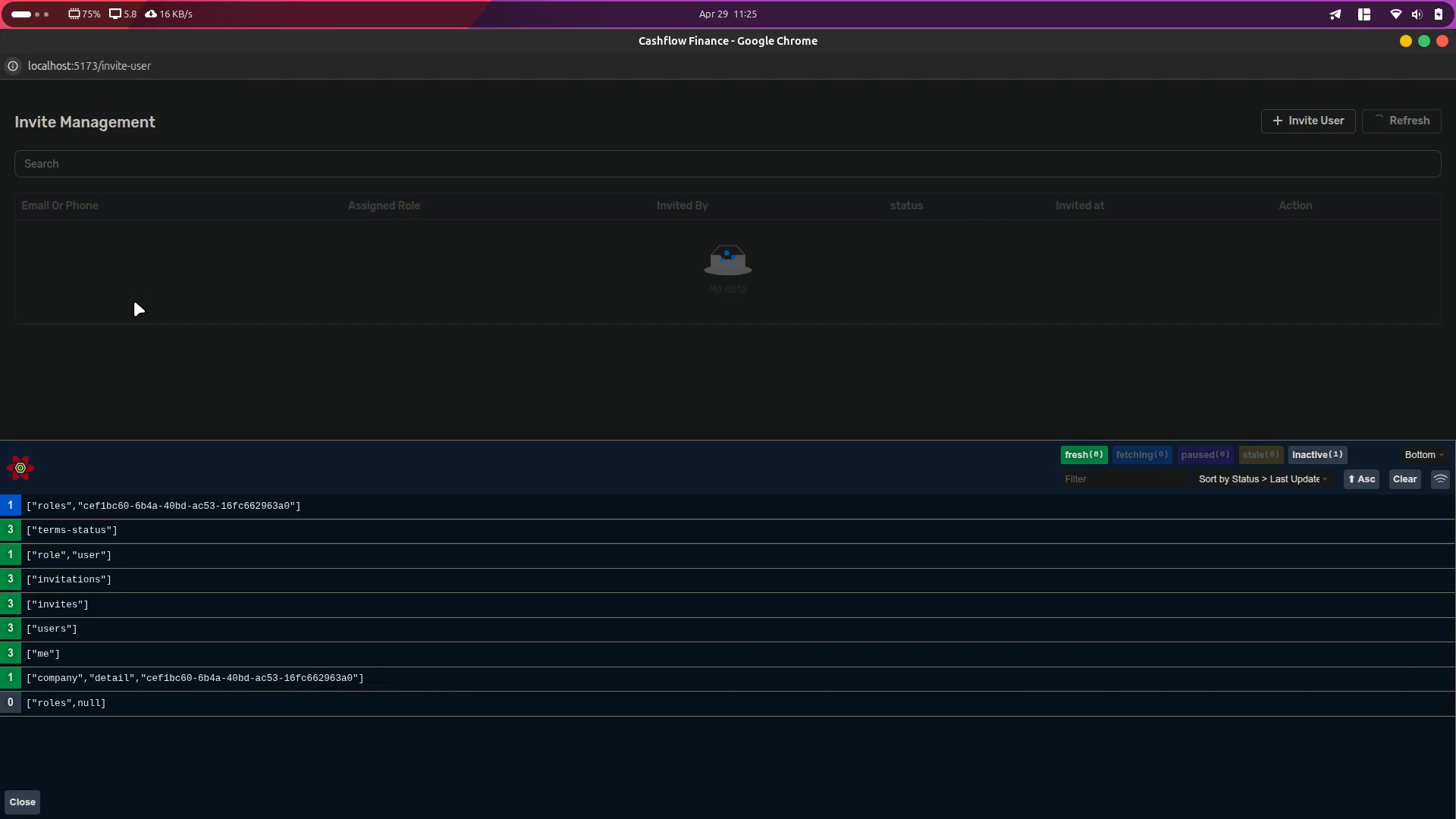 
left_click([32, 801])
 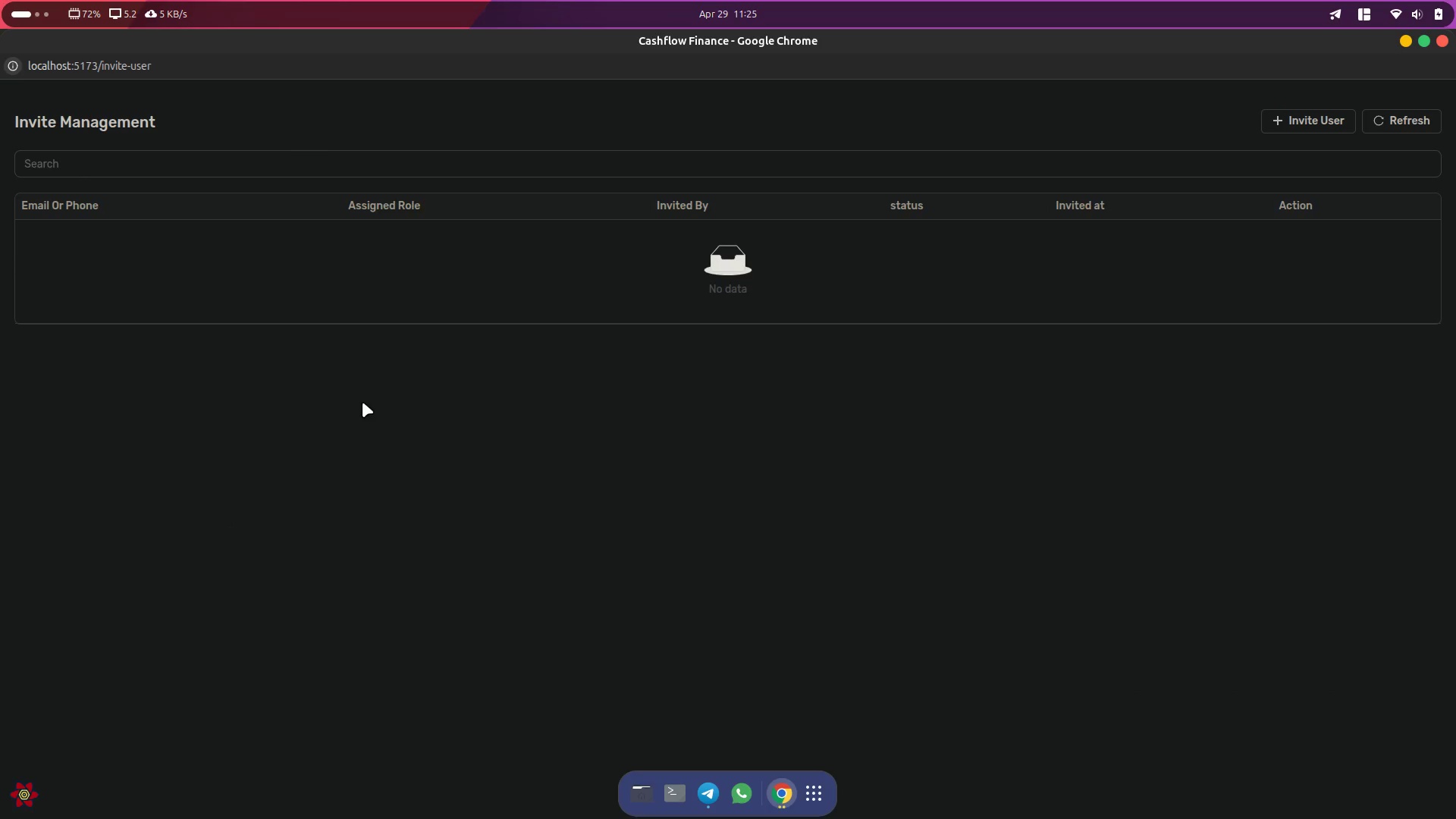 
left_click([369, 412])
 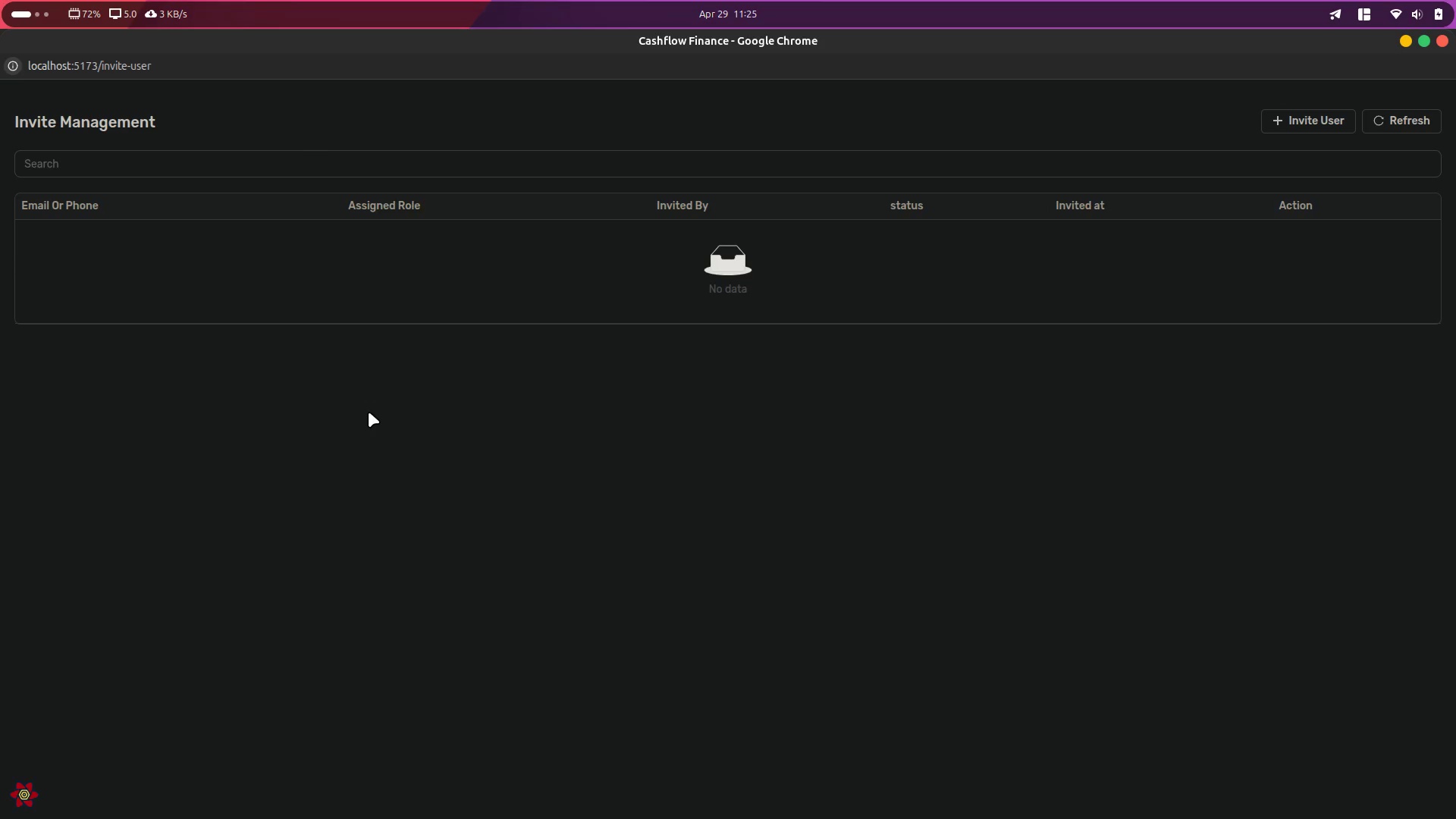 
wait(11.39)
 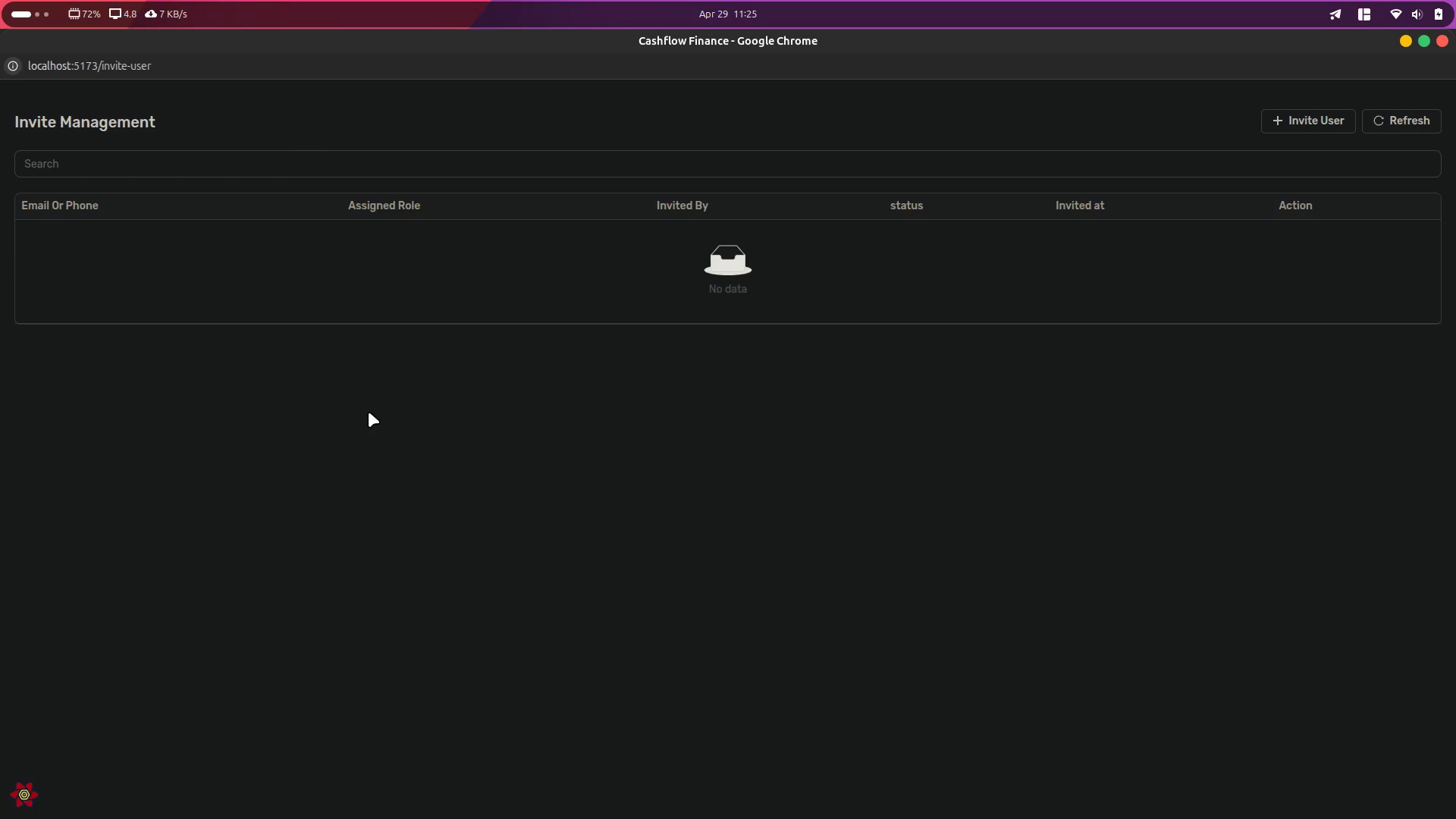 
key(Alt+Control+ArrowRight)
 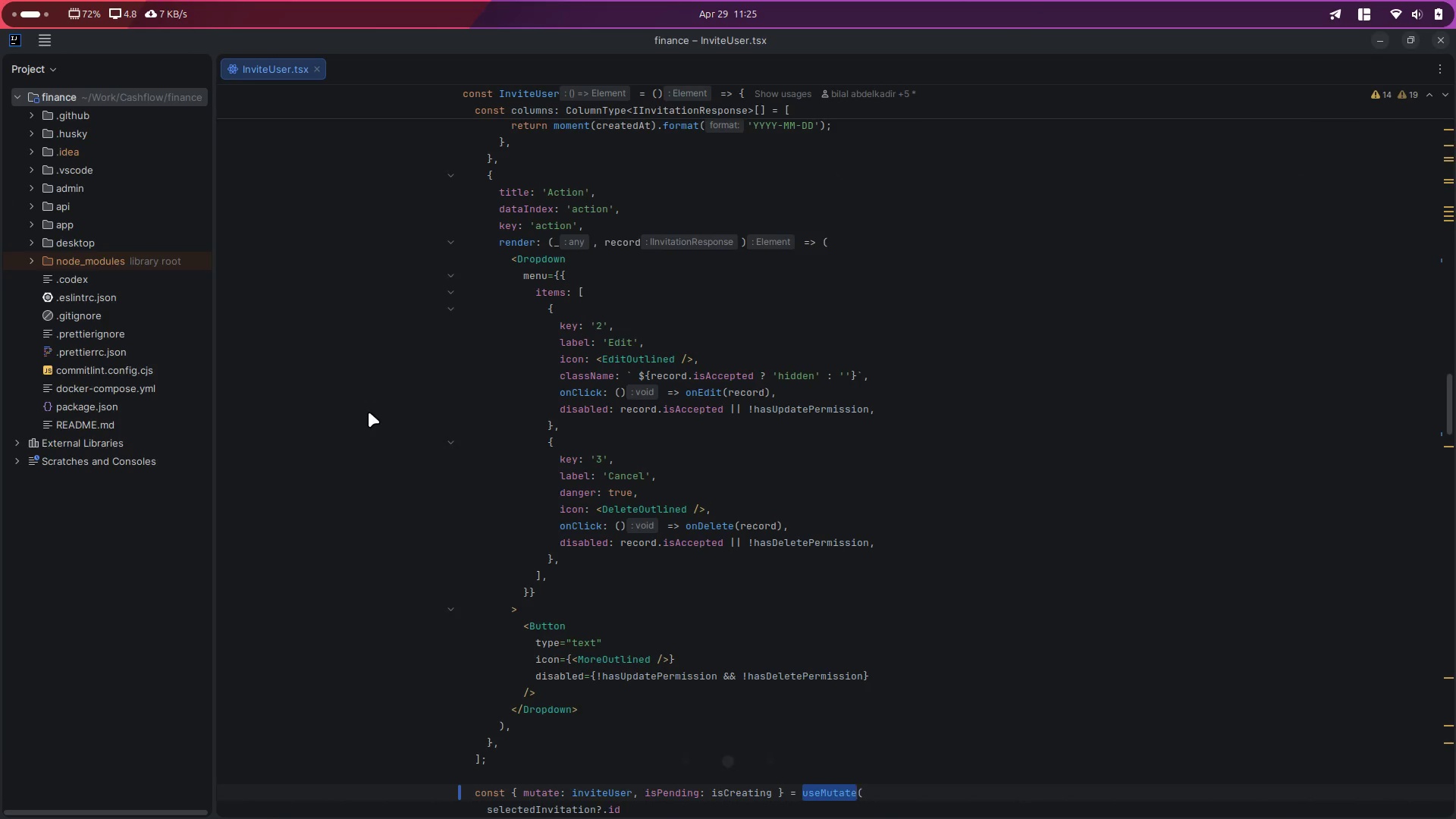 
key(Alt+Control+ArrowLeft)
 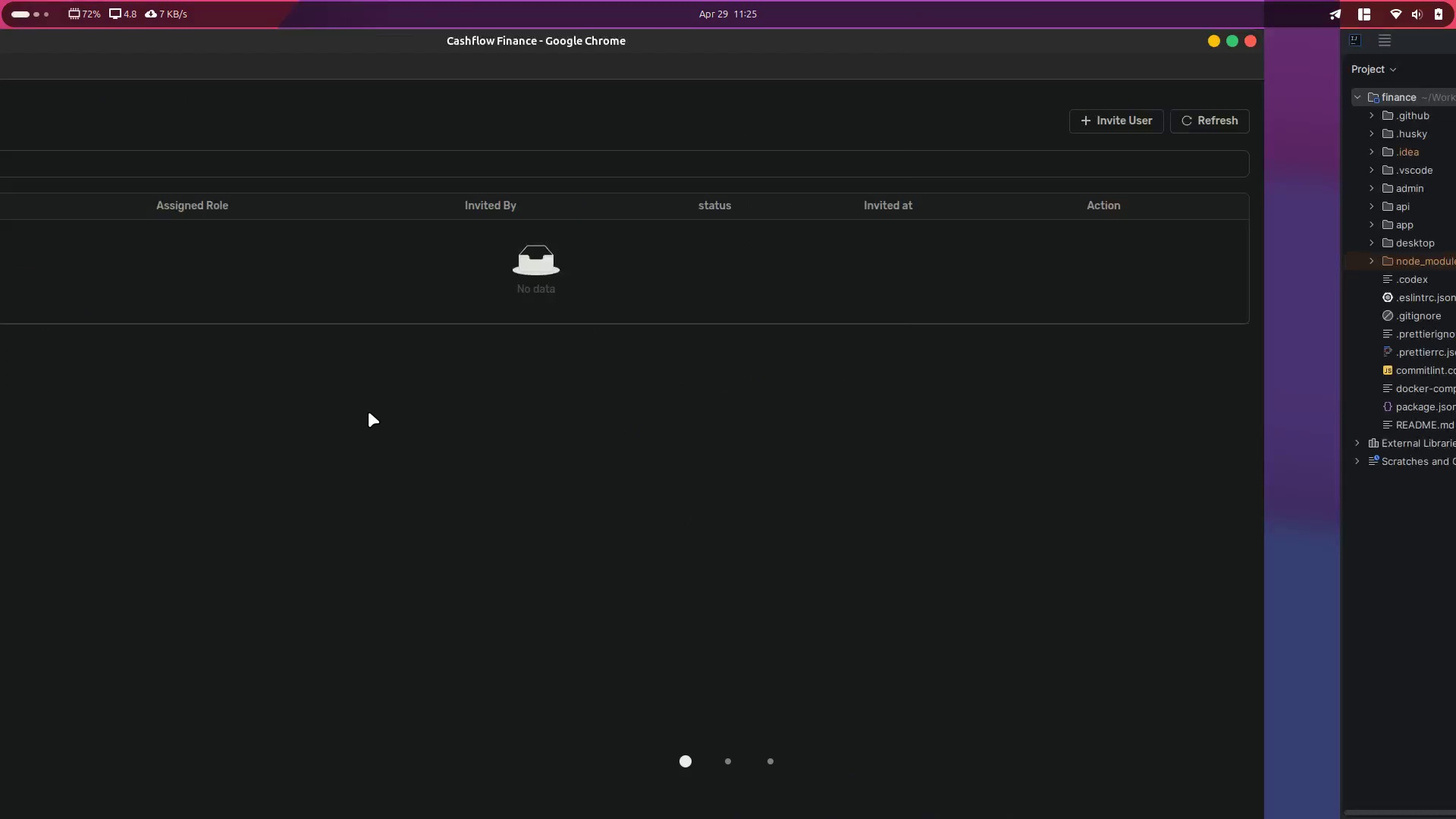 
key(Alt+Control+ArrowLeft)
 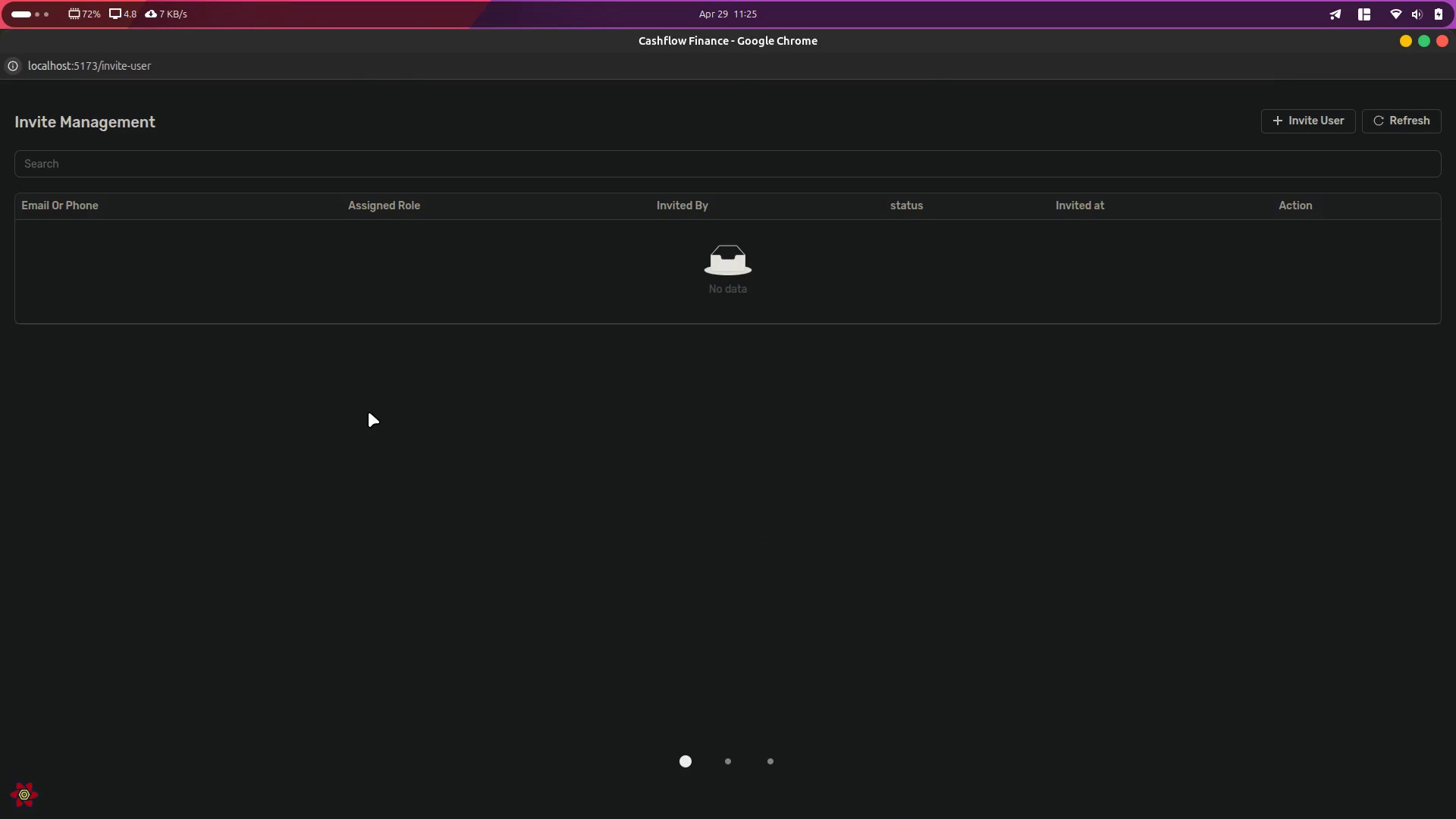 
key(Alt+Control+ArrowRight)
 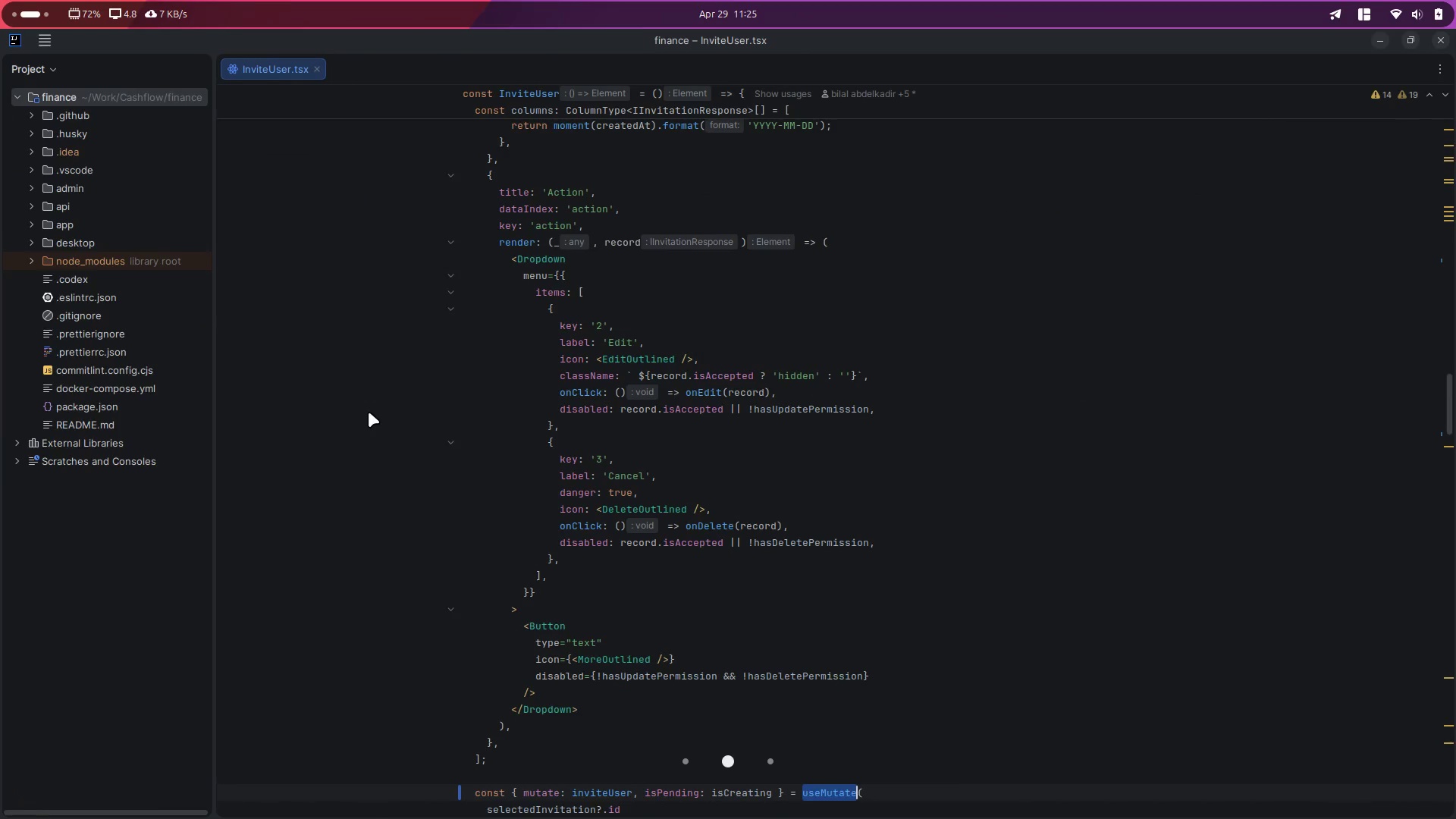 
key(Alt+Control+ArrowRight)
 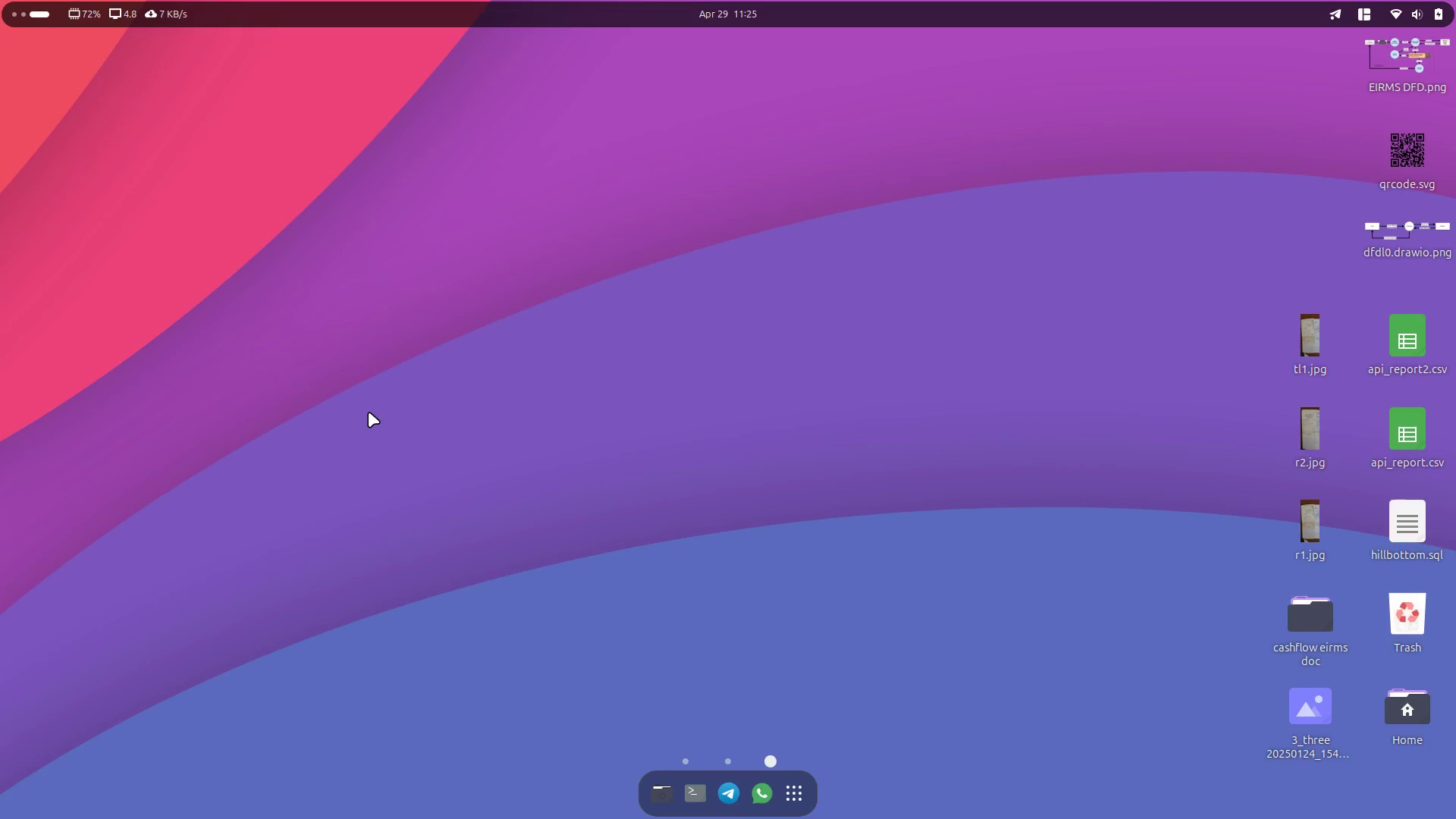 
key(Alt+Control+ArrowLeft)
 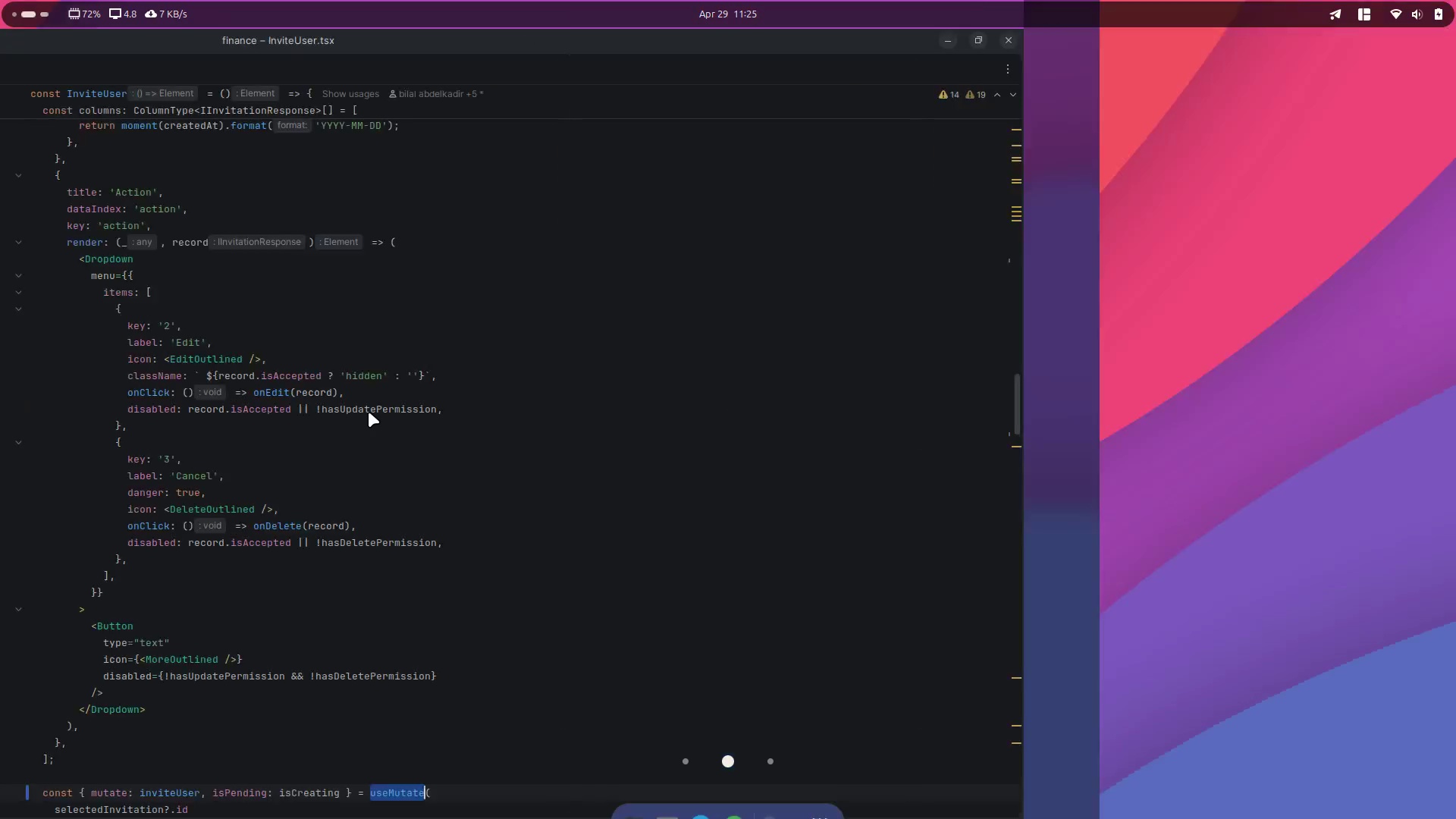 
key(Alt+Control+ArrowLeft)
 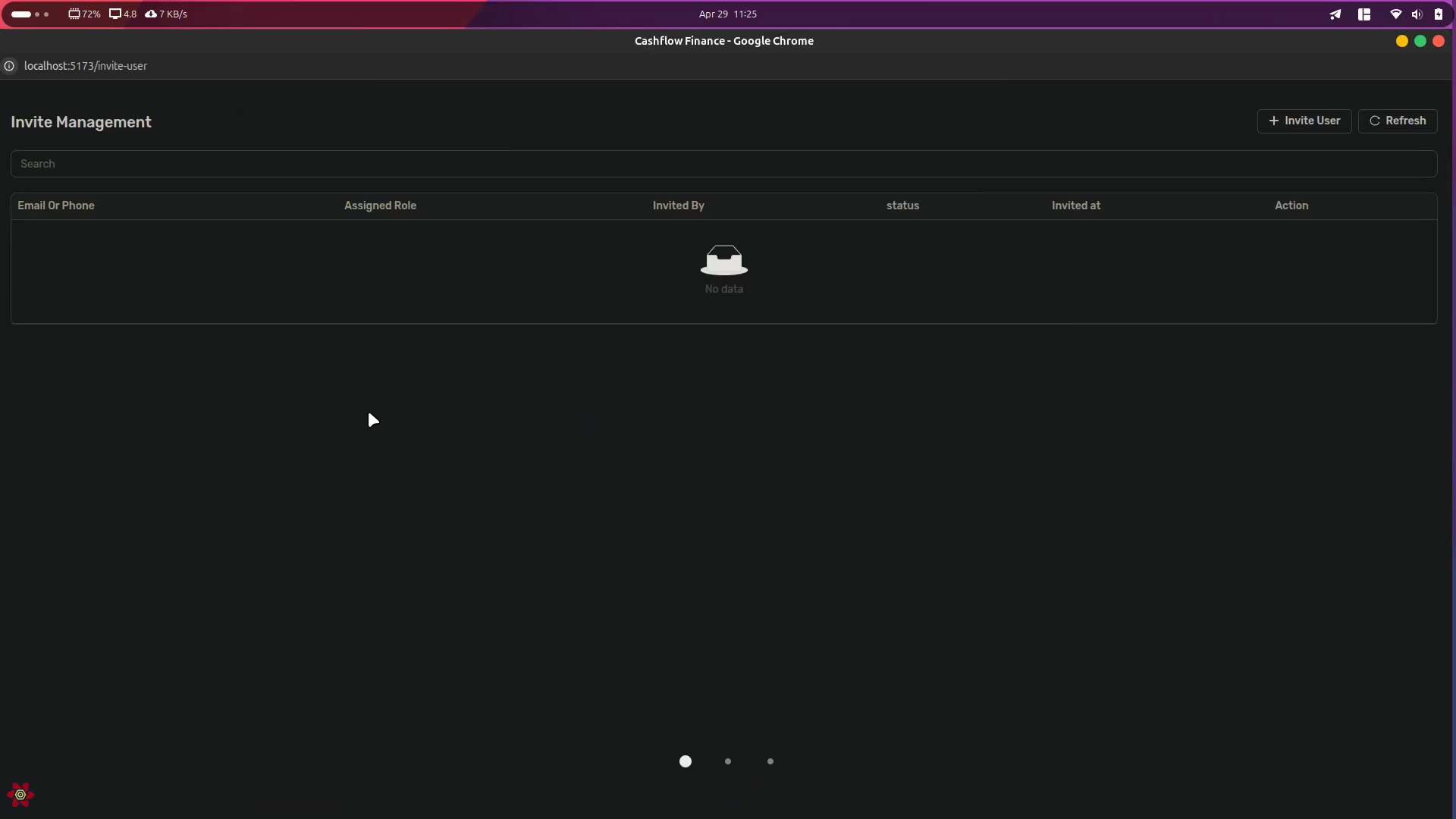 
key(Alt+Control+ArrowRight)
 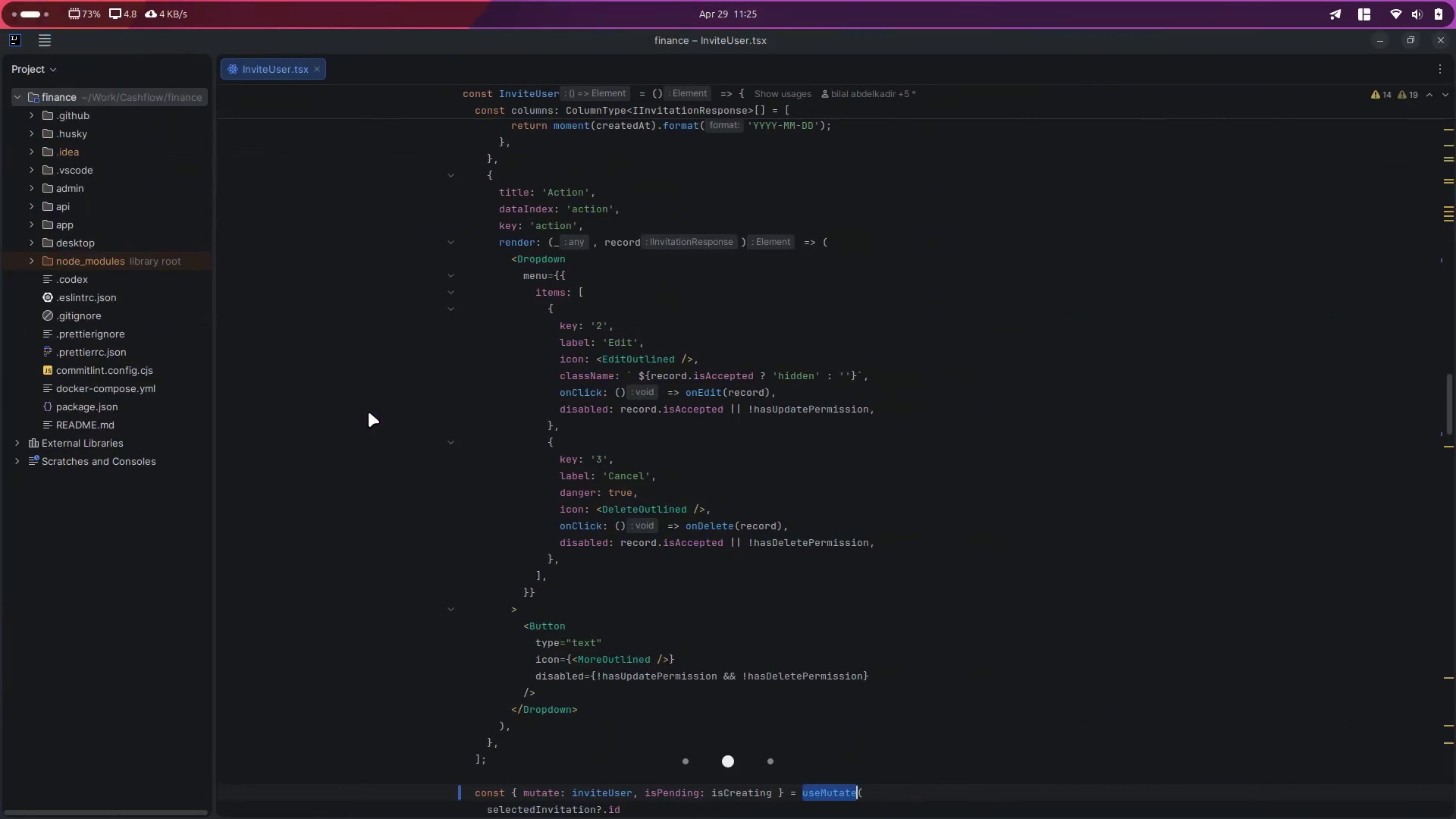 
key(Alt+AltLeft)
 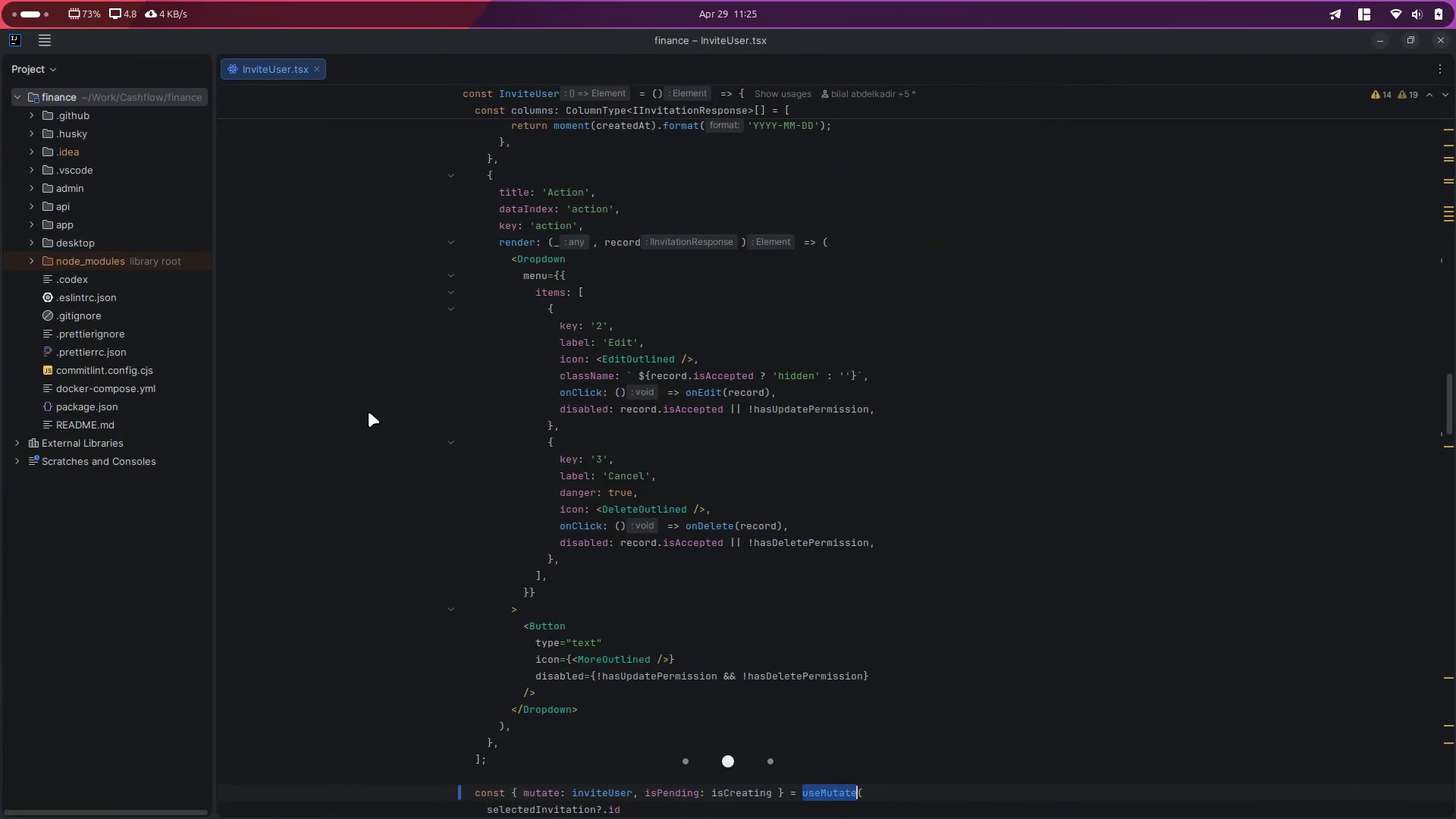 
key(Alt+Tab)